 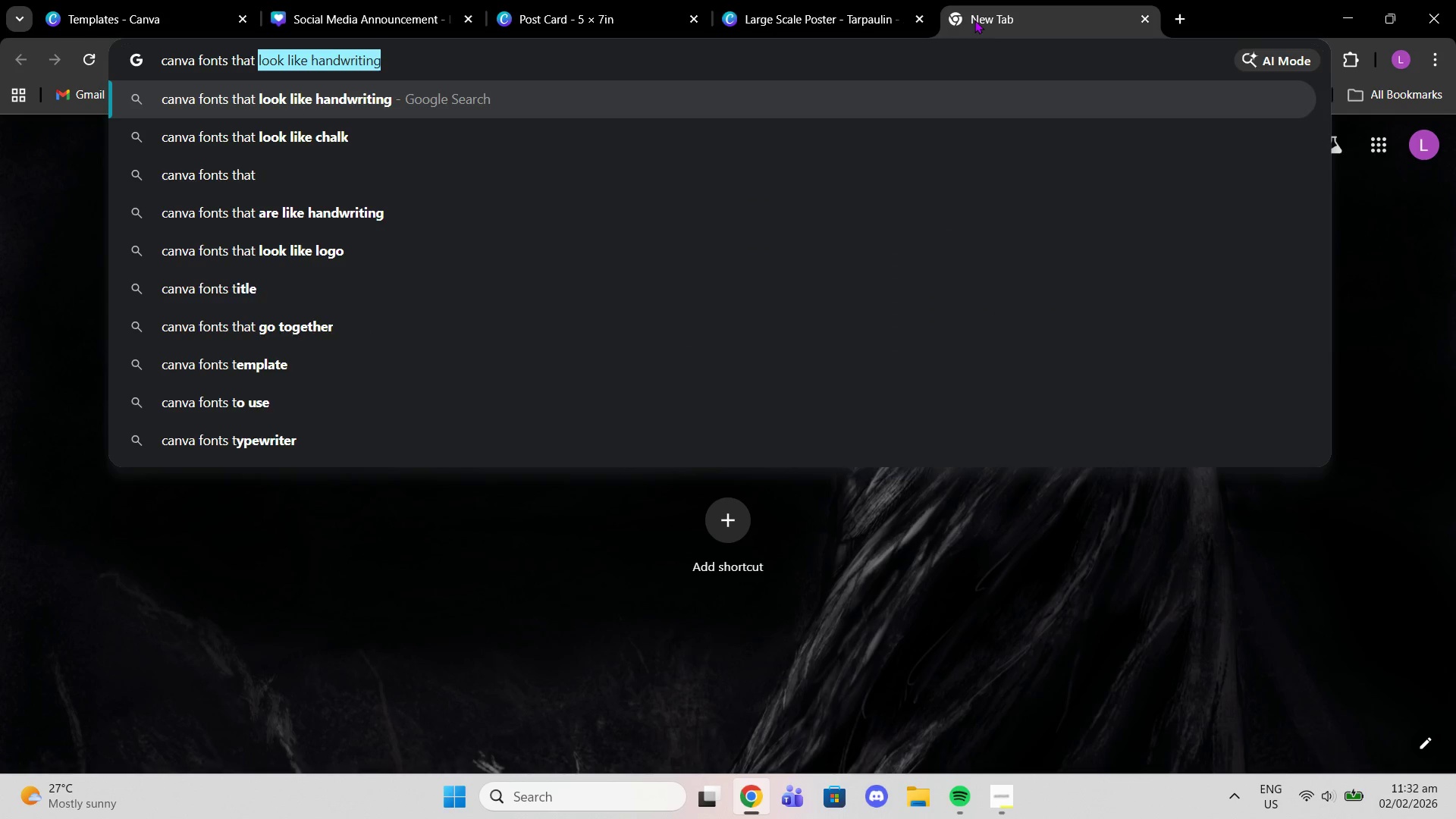 
key(Control+Shift+V)
 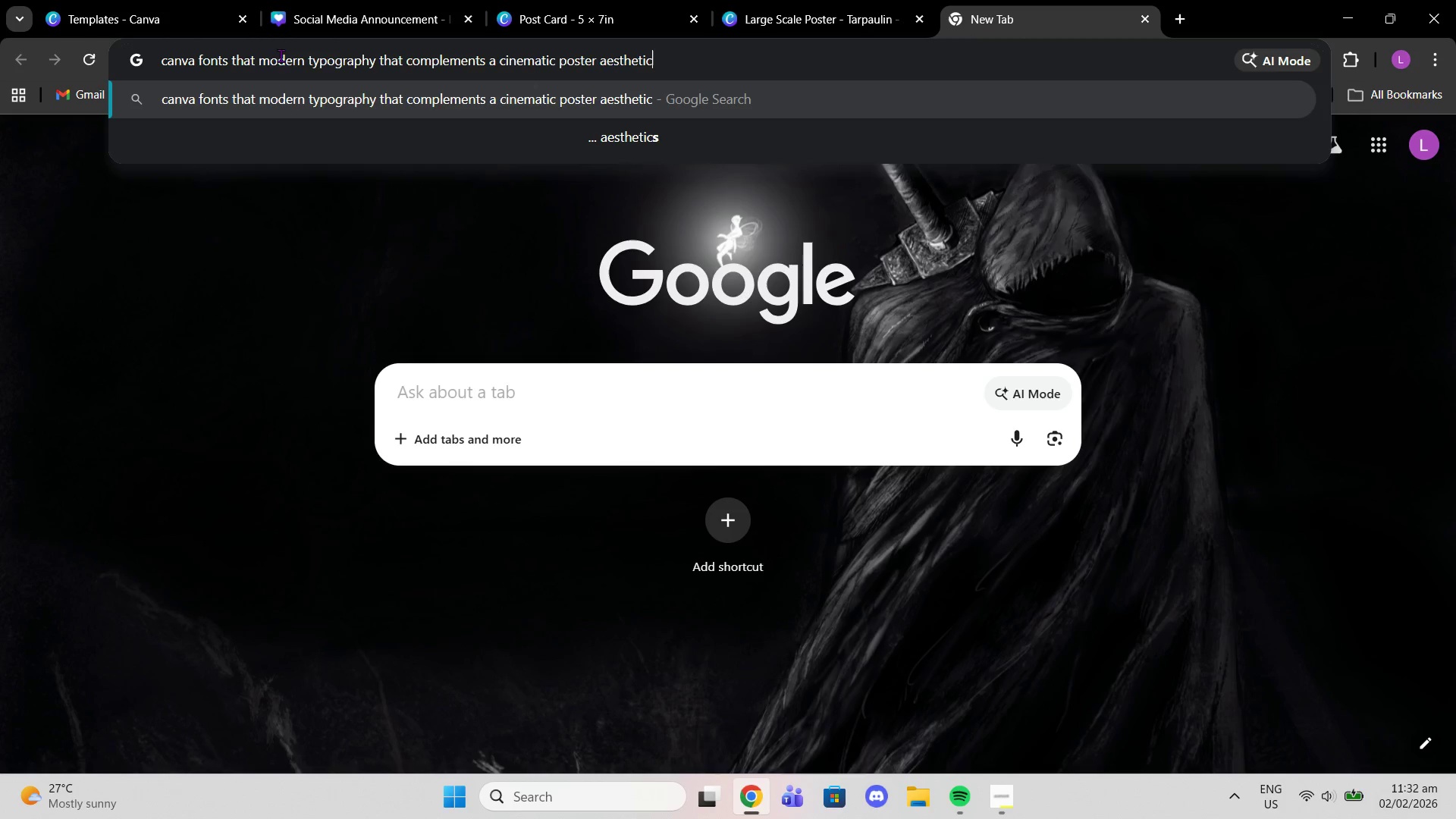 
left_click([259, 55])
 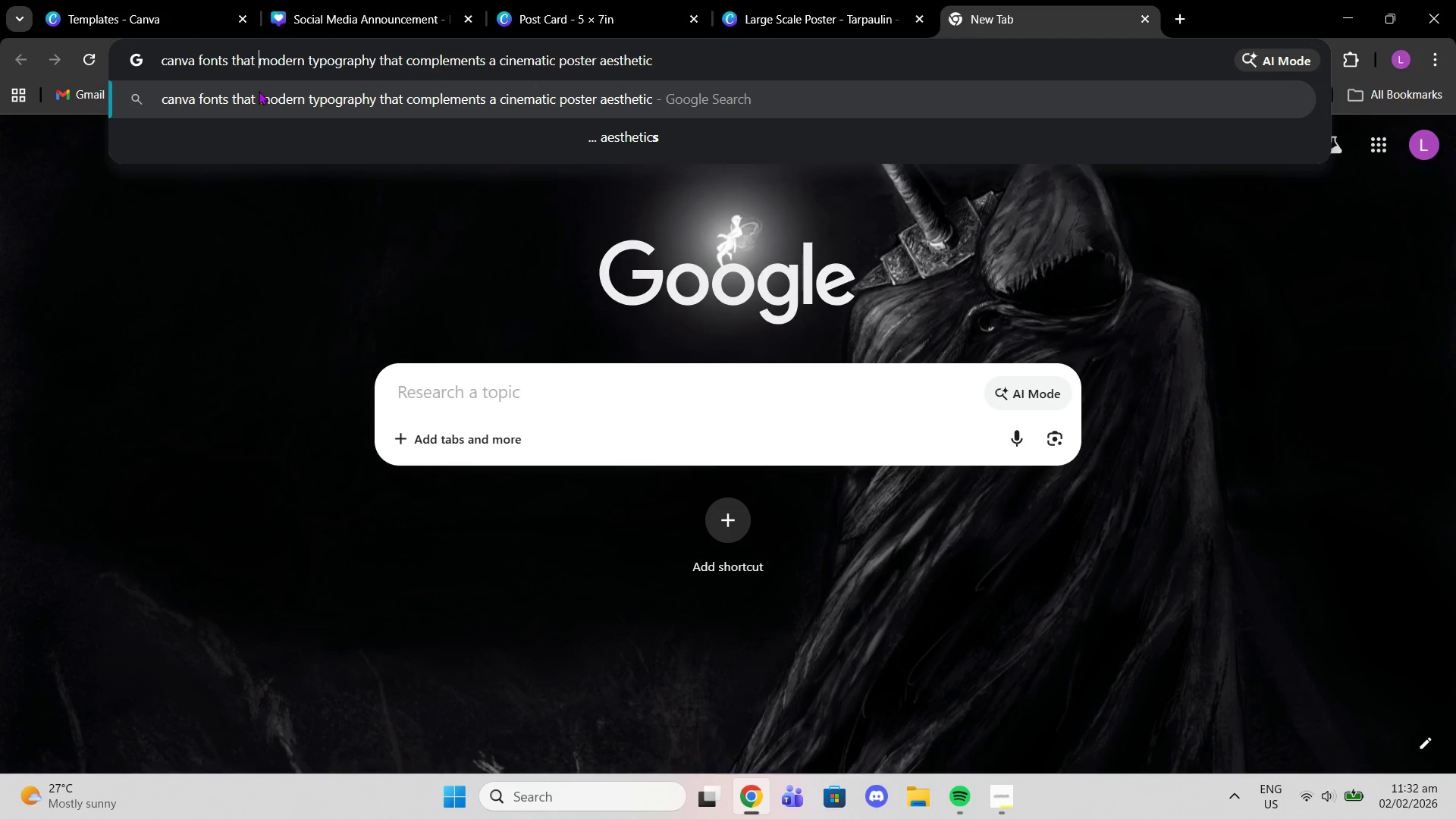 
key(Backspace)
key(Backspace)
type(t shows )
 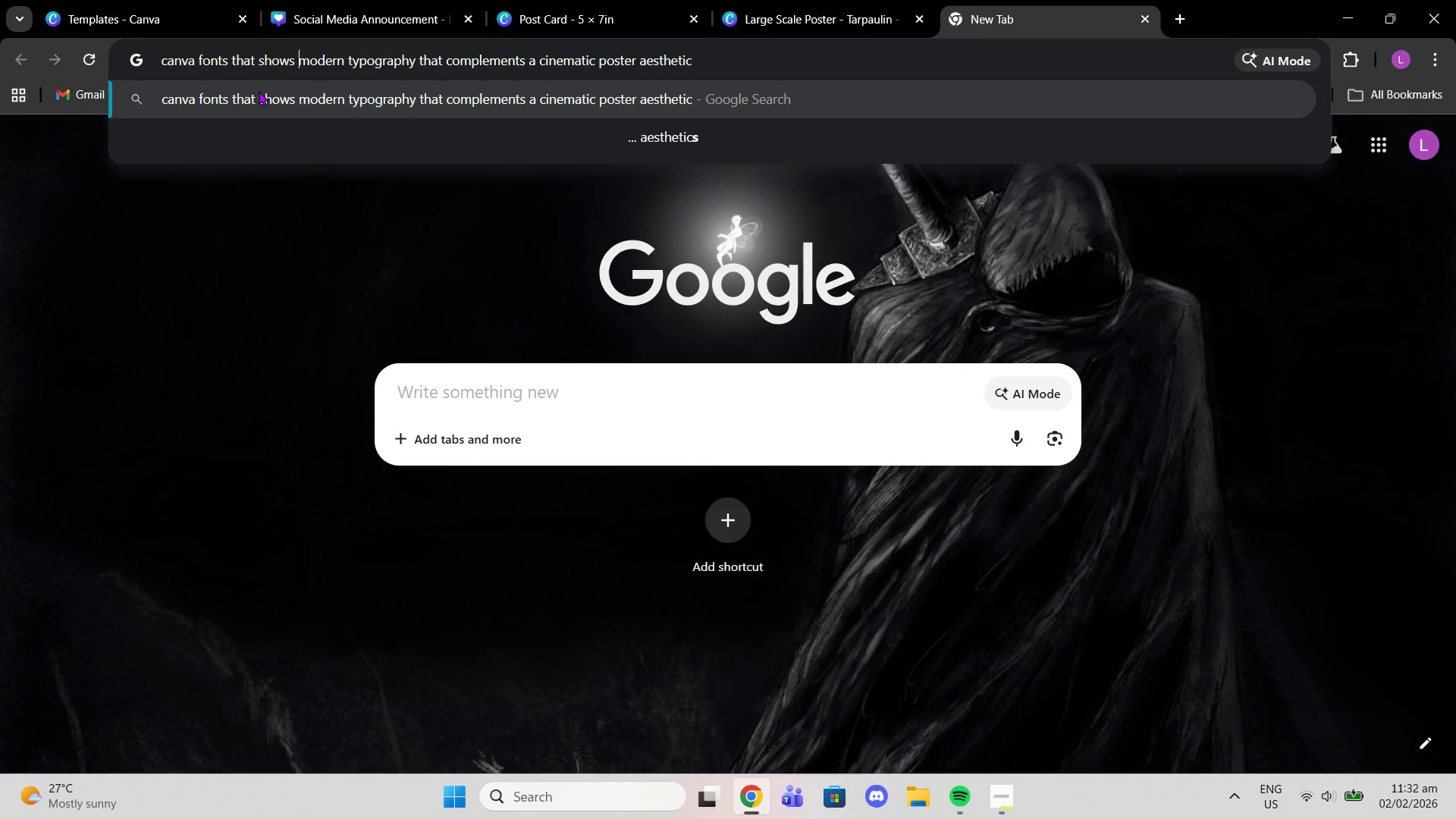 
key(Enter)
 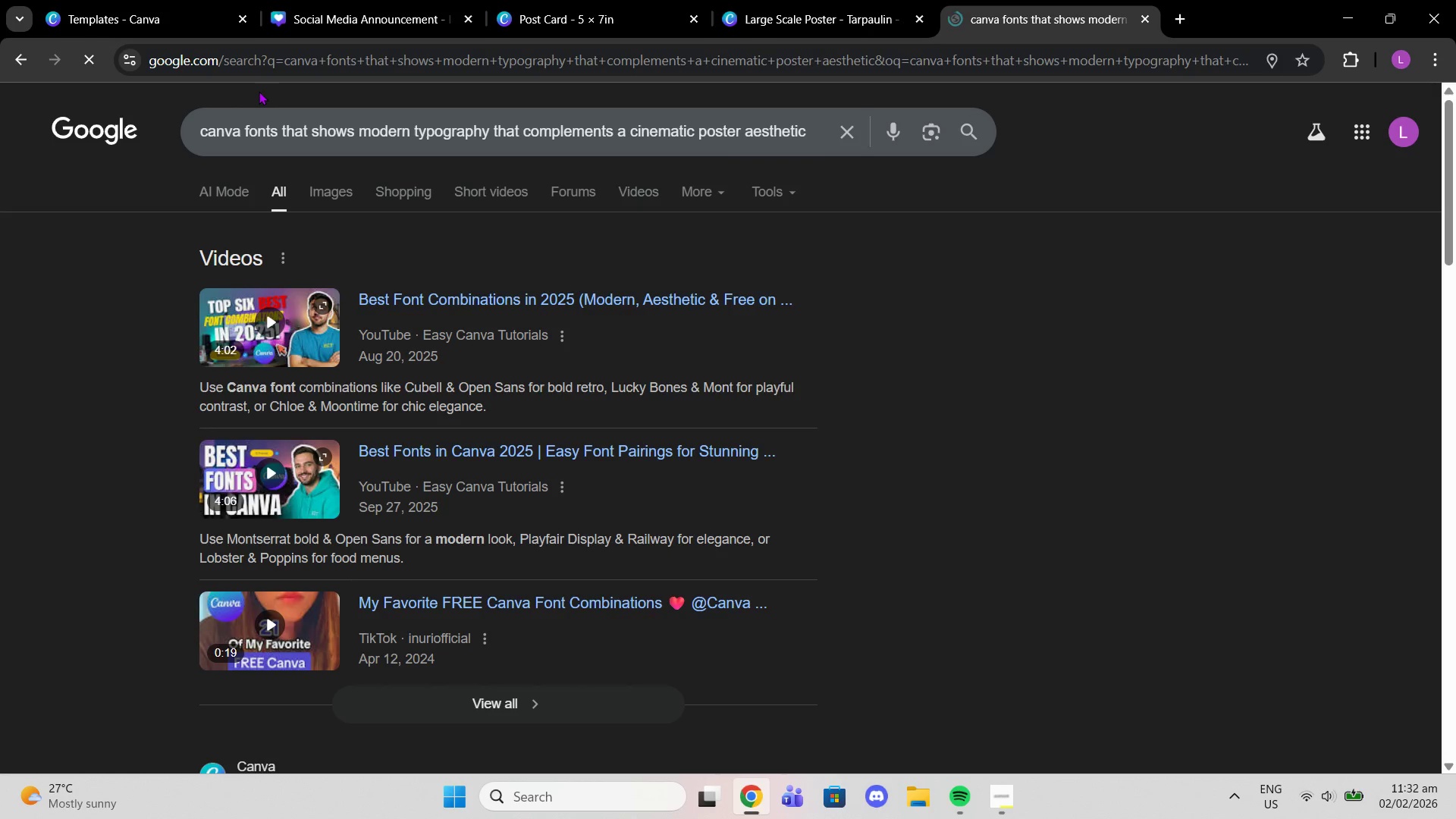 
scroll: coordinate [400, 627], scroll_direction: down, amount: 6.0
 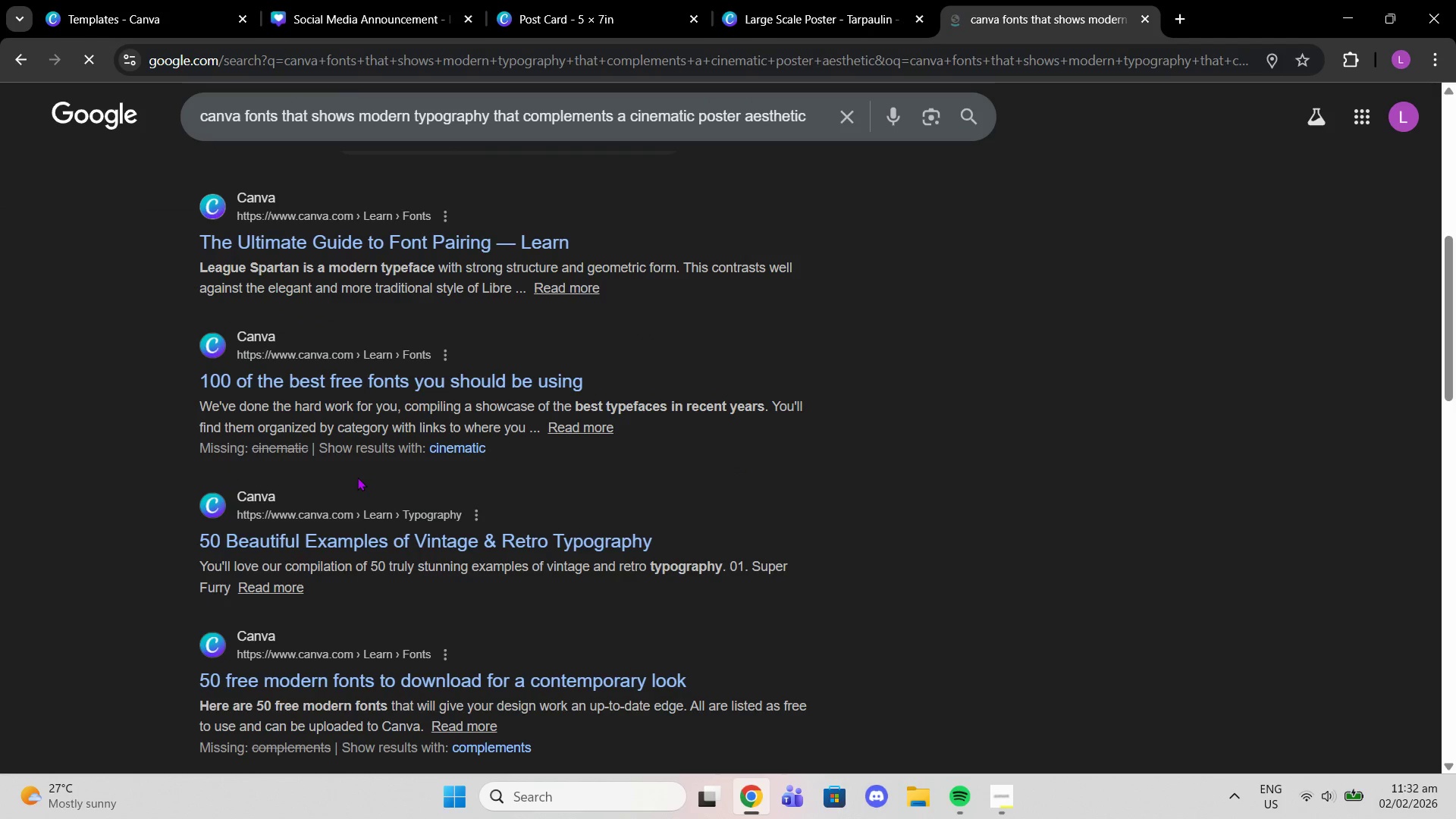 
scroll: coordinate [357, 476], scroll_direction: up, amount: 4.0
 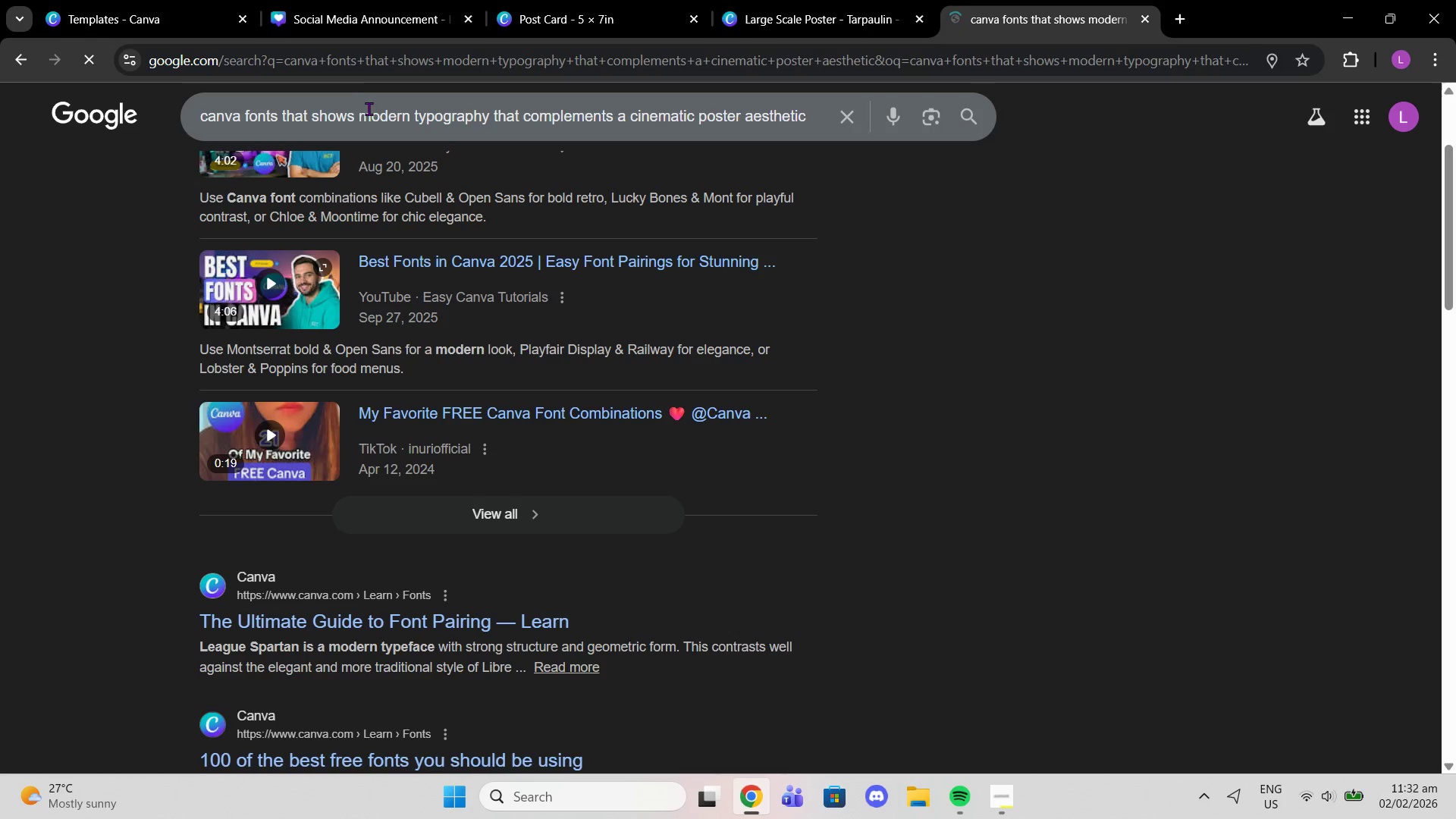 
left_click_drag(start_coordinate=[356, 112], to_coordinate=[0, 128])
 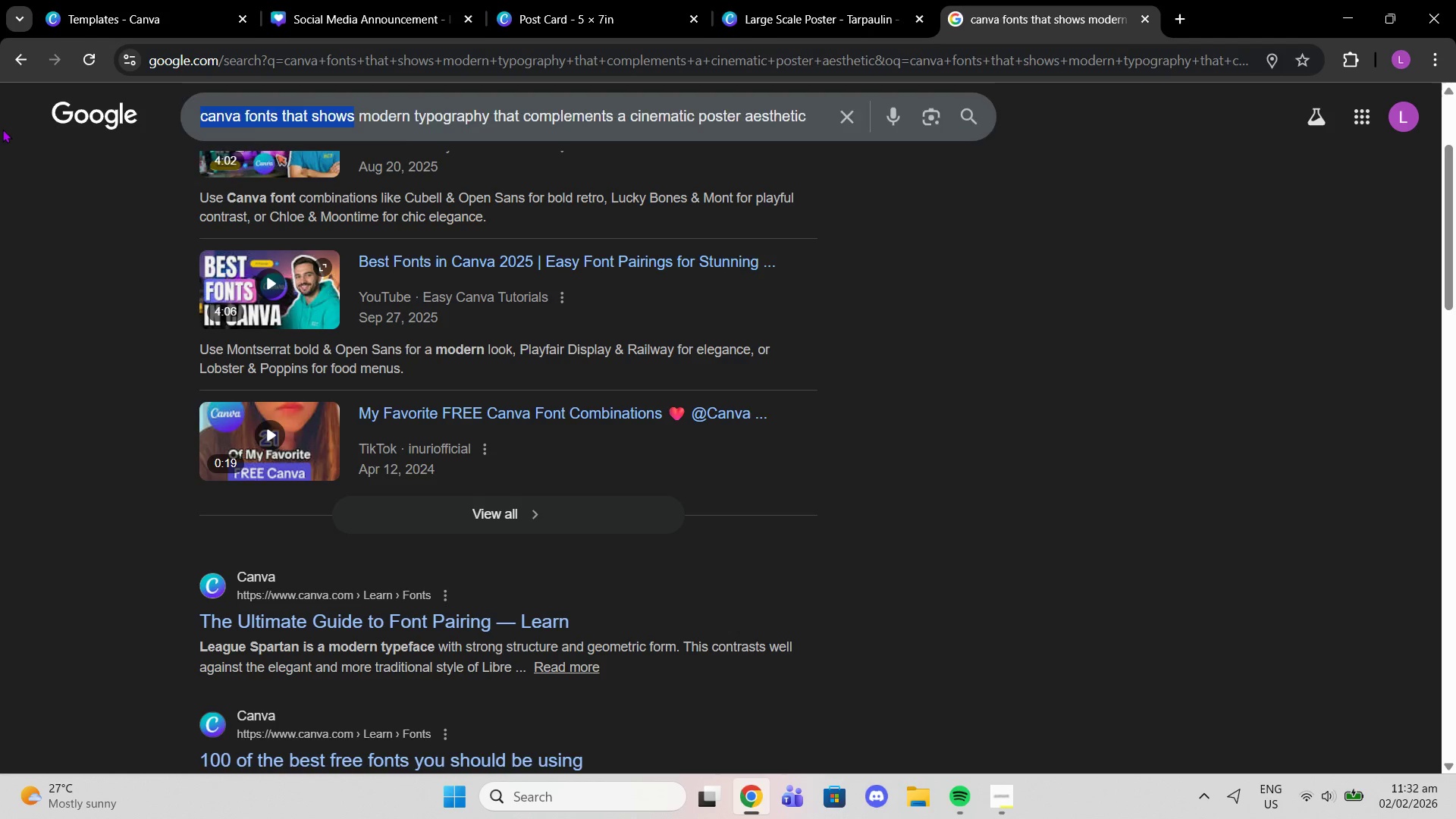 
key(Backspace)
 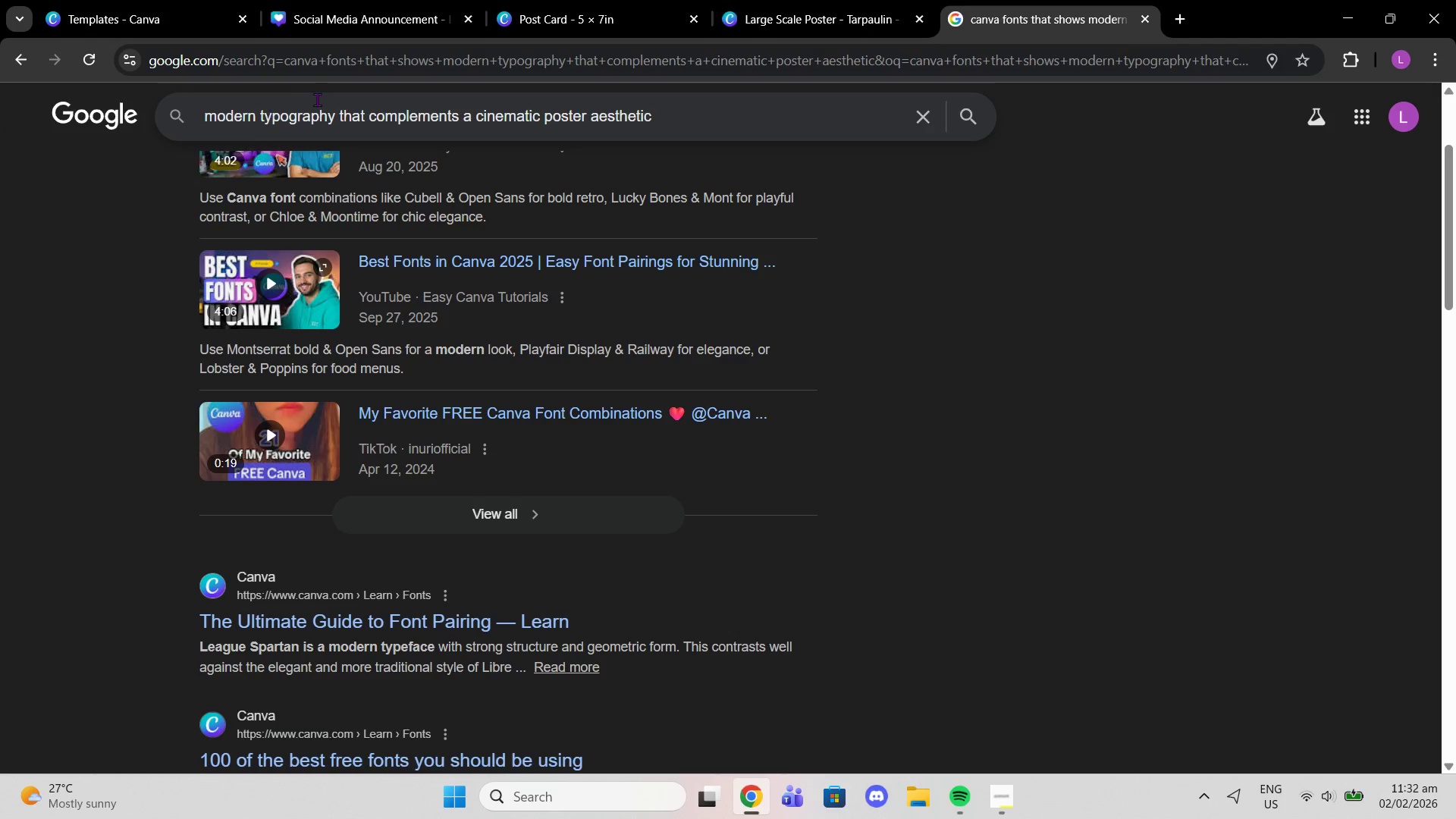 
double_click([317, 99])
 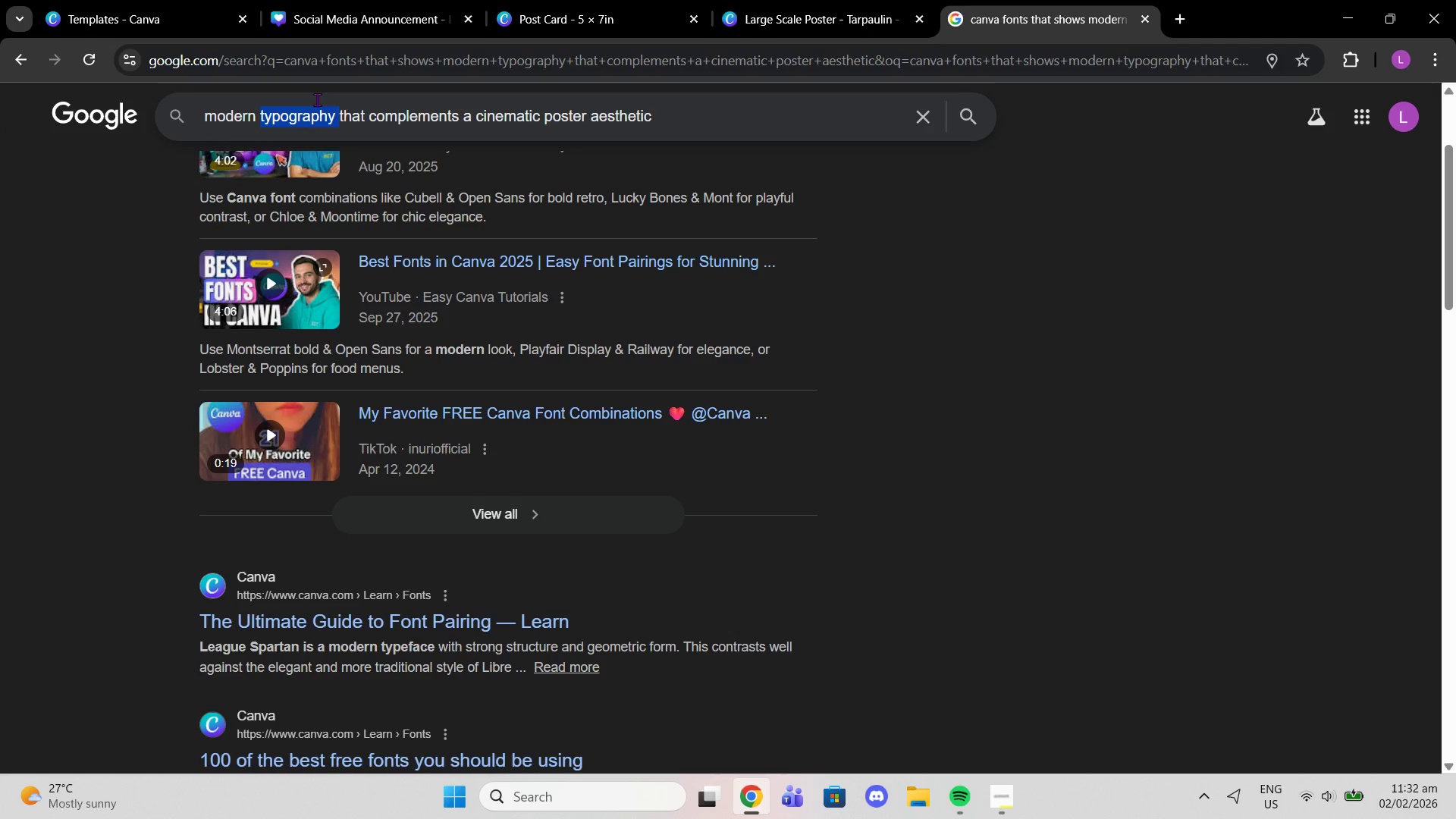 
type(canva fonts )
 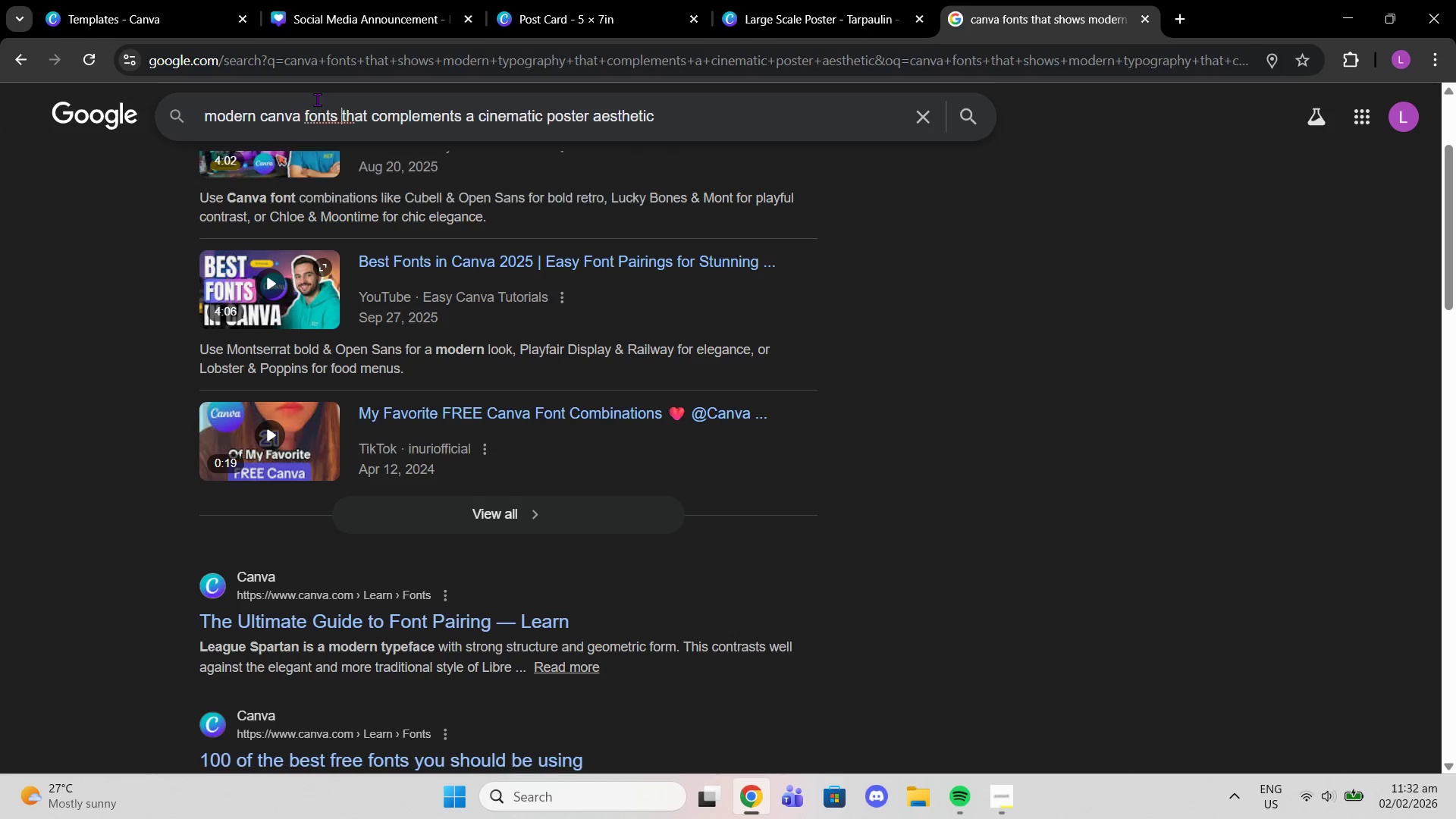 
key(Enter)
 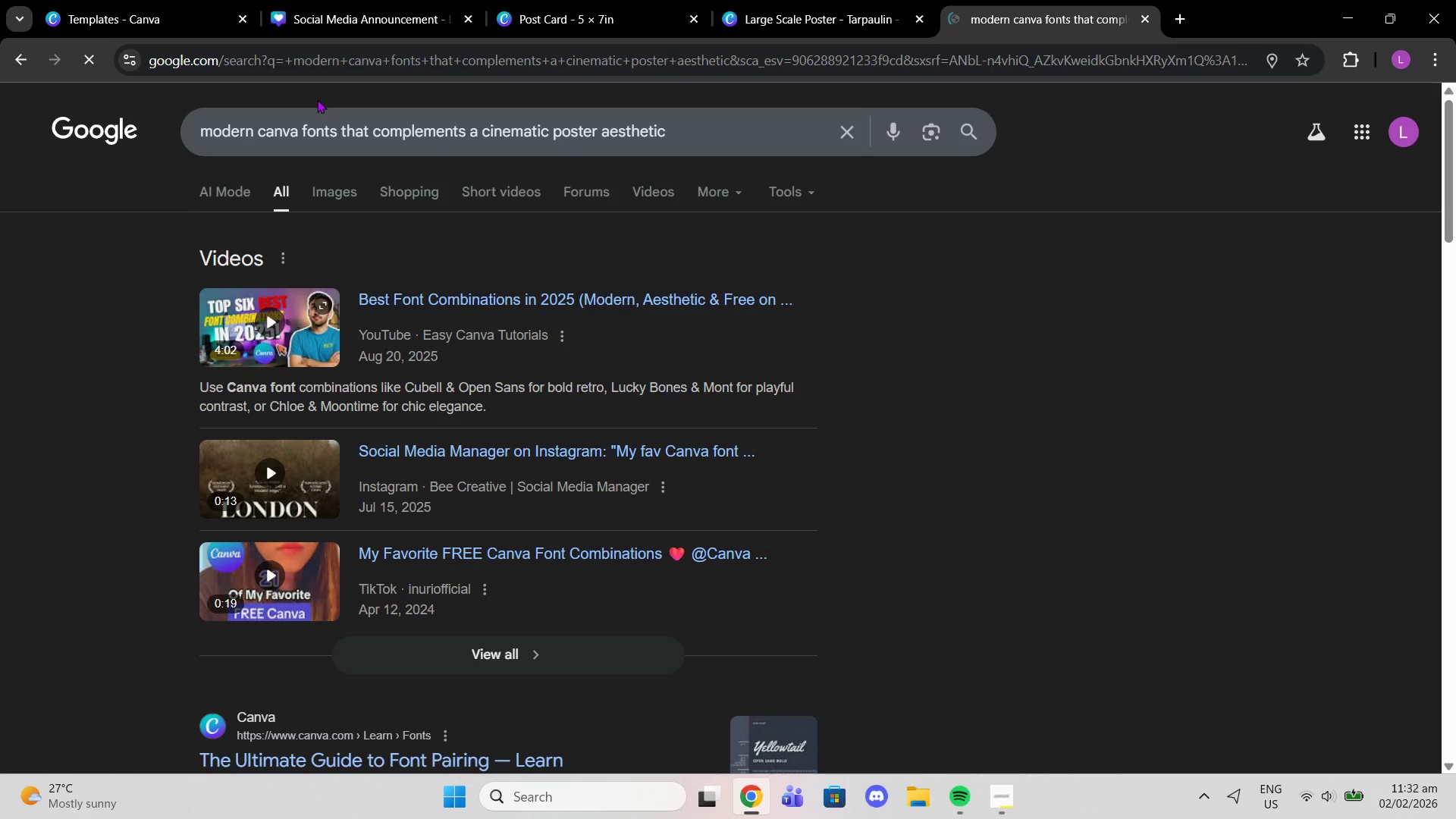 
scroll: coordinate [474, 419], scroll_direction: down, amount: 3.0
 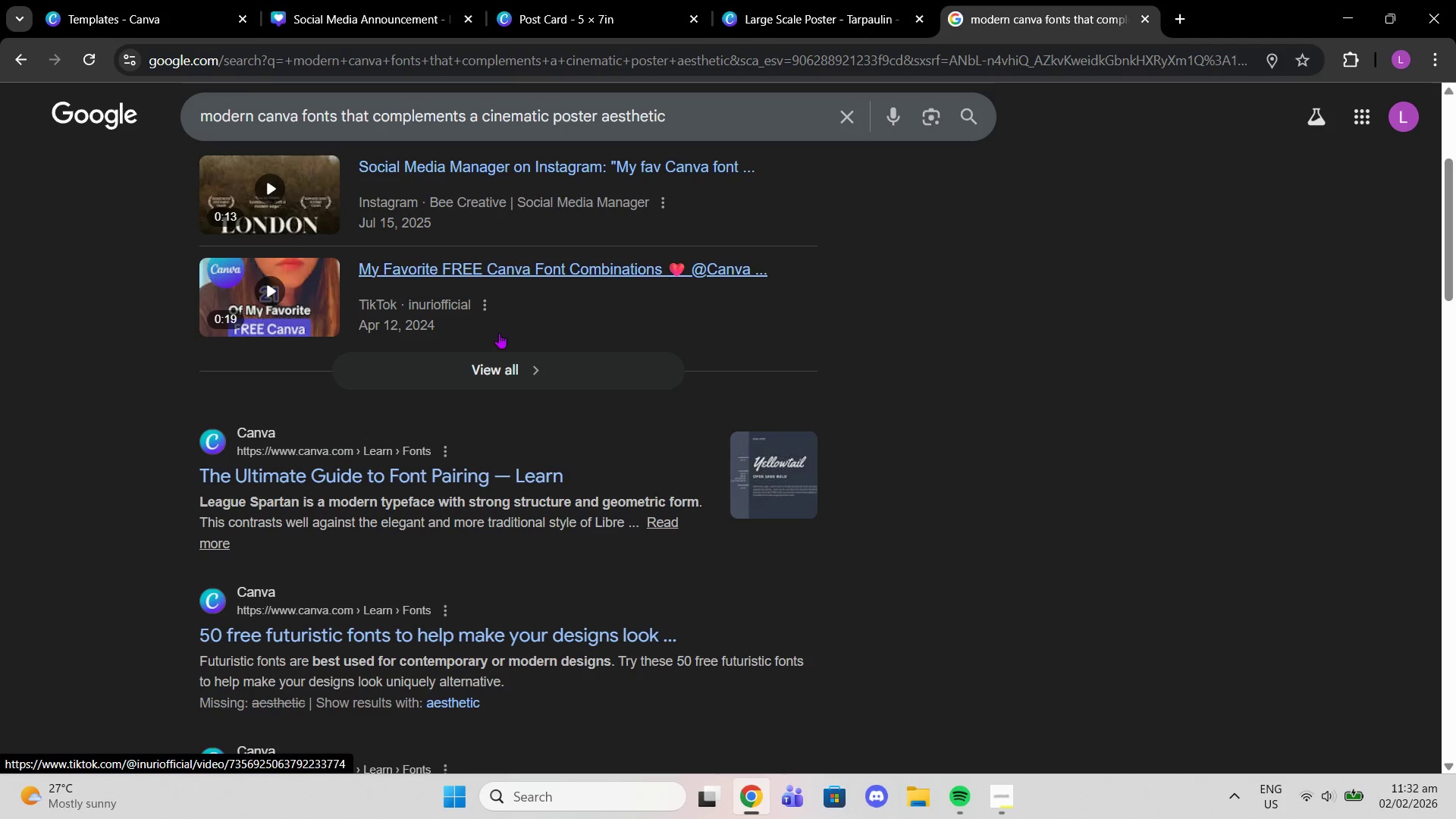 
scroll: coordinate [482, 194], scroll_direction: up, amount: 3.0
 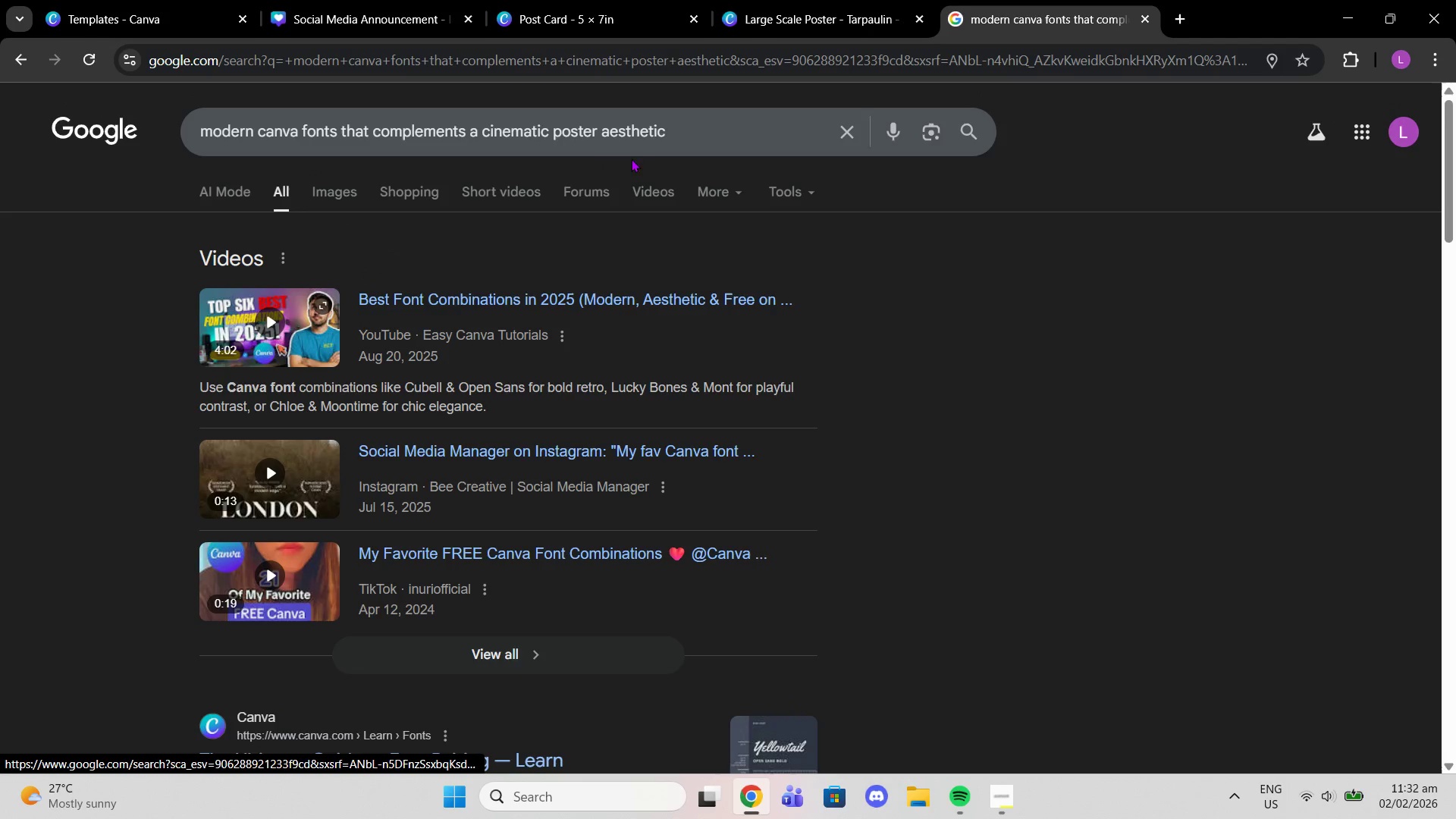 
left_click_drag(start_coordinate=[681, 133], to_coordinate=[137, 132])
 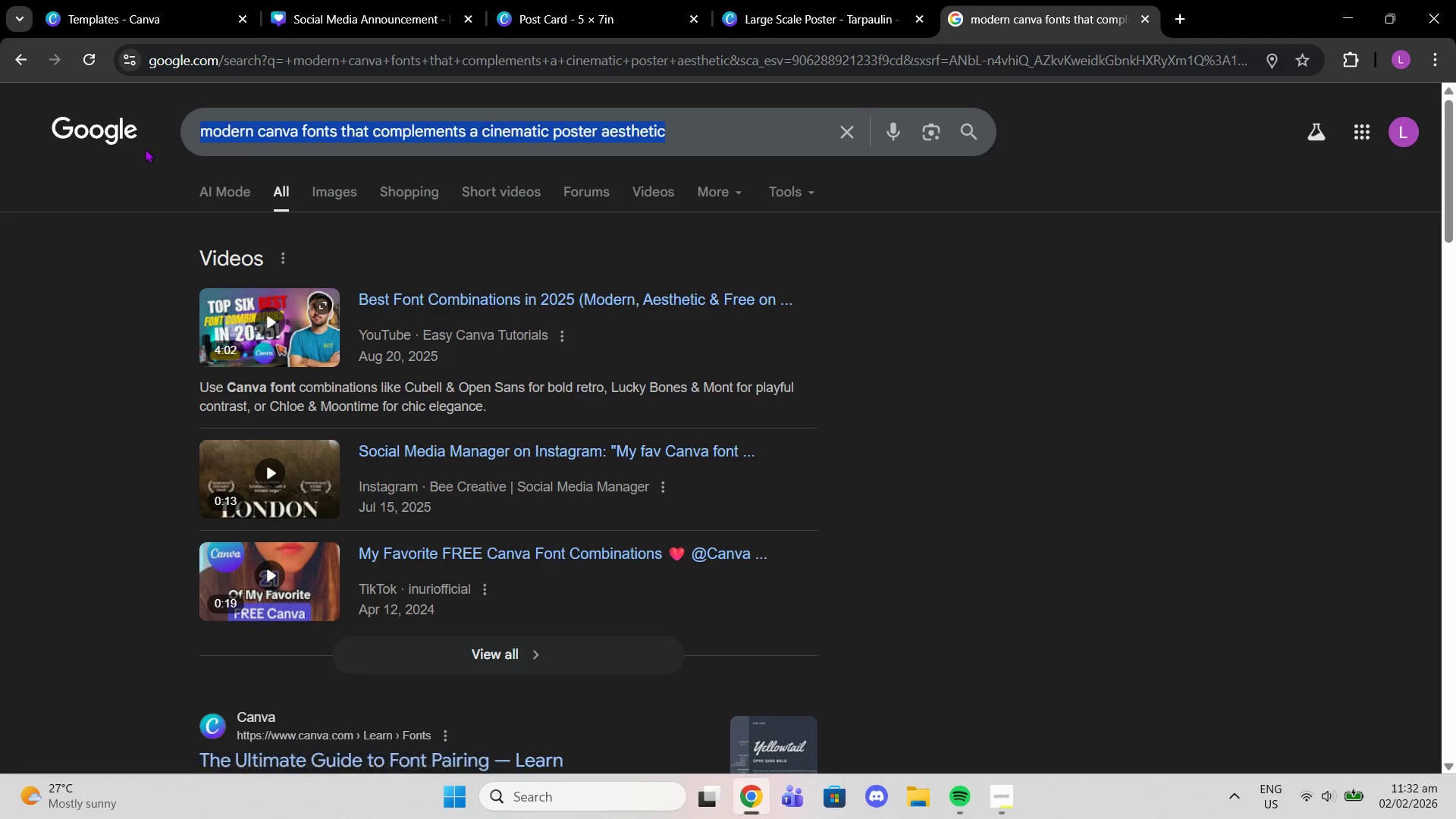 
type(cinet)
key(Backspace)
type(matic poster font cnava)
 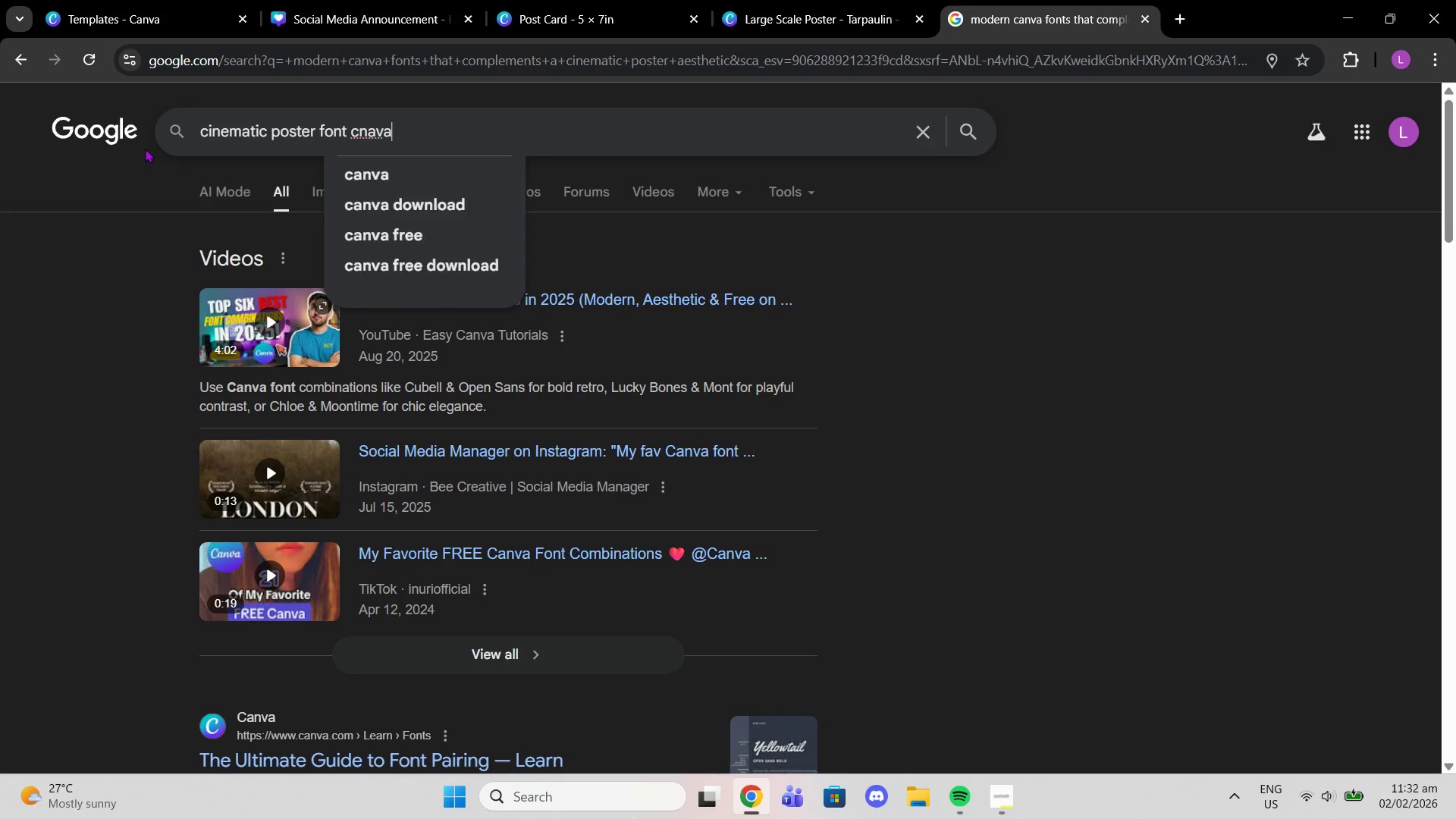 
key(Enter)
 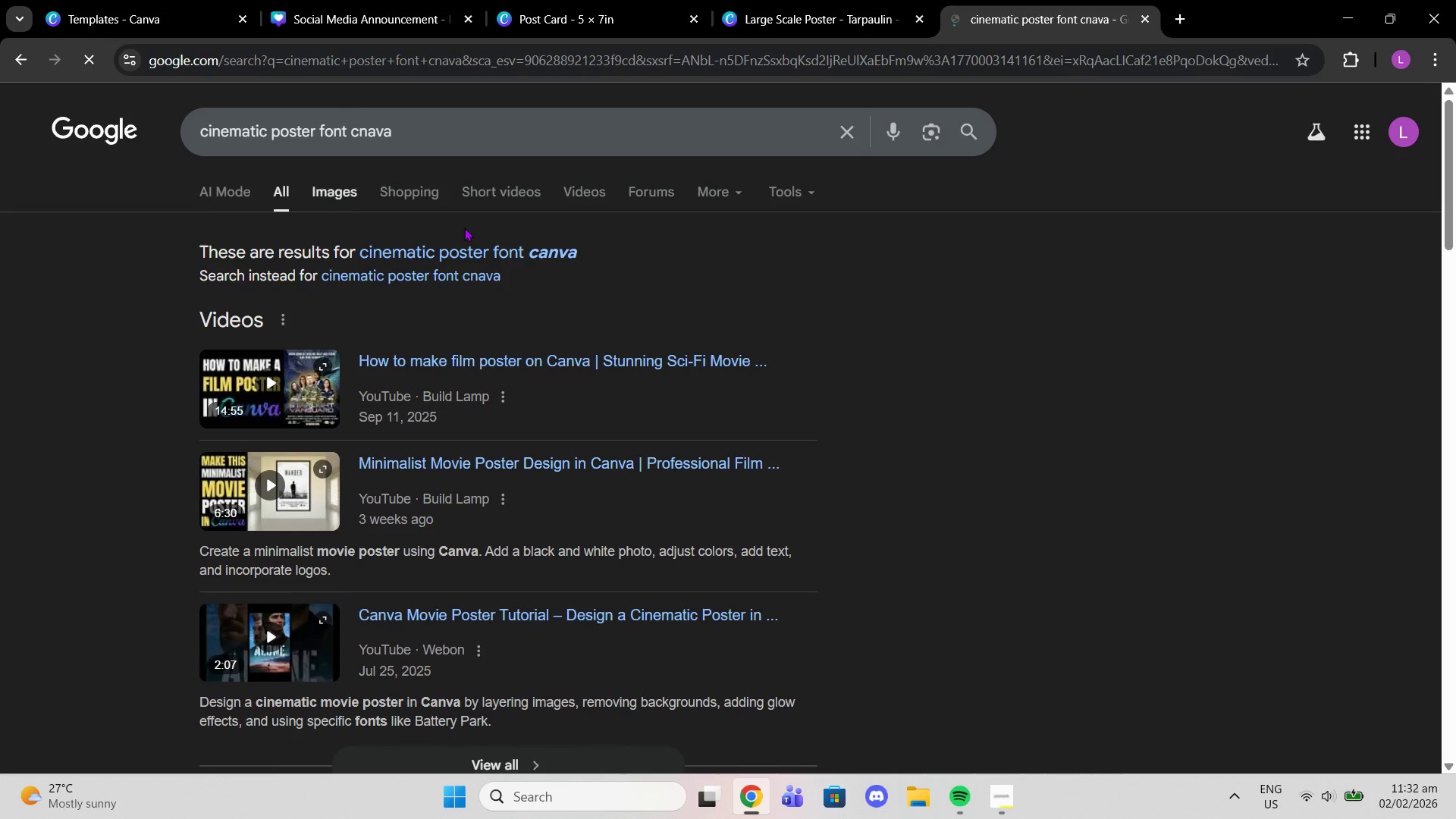 
left_click([486, 253])
 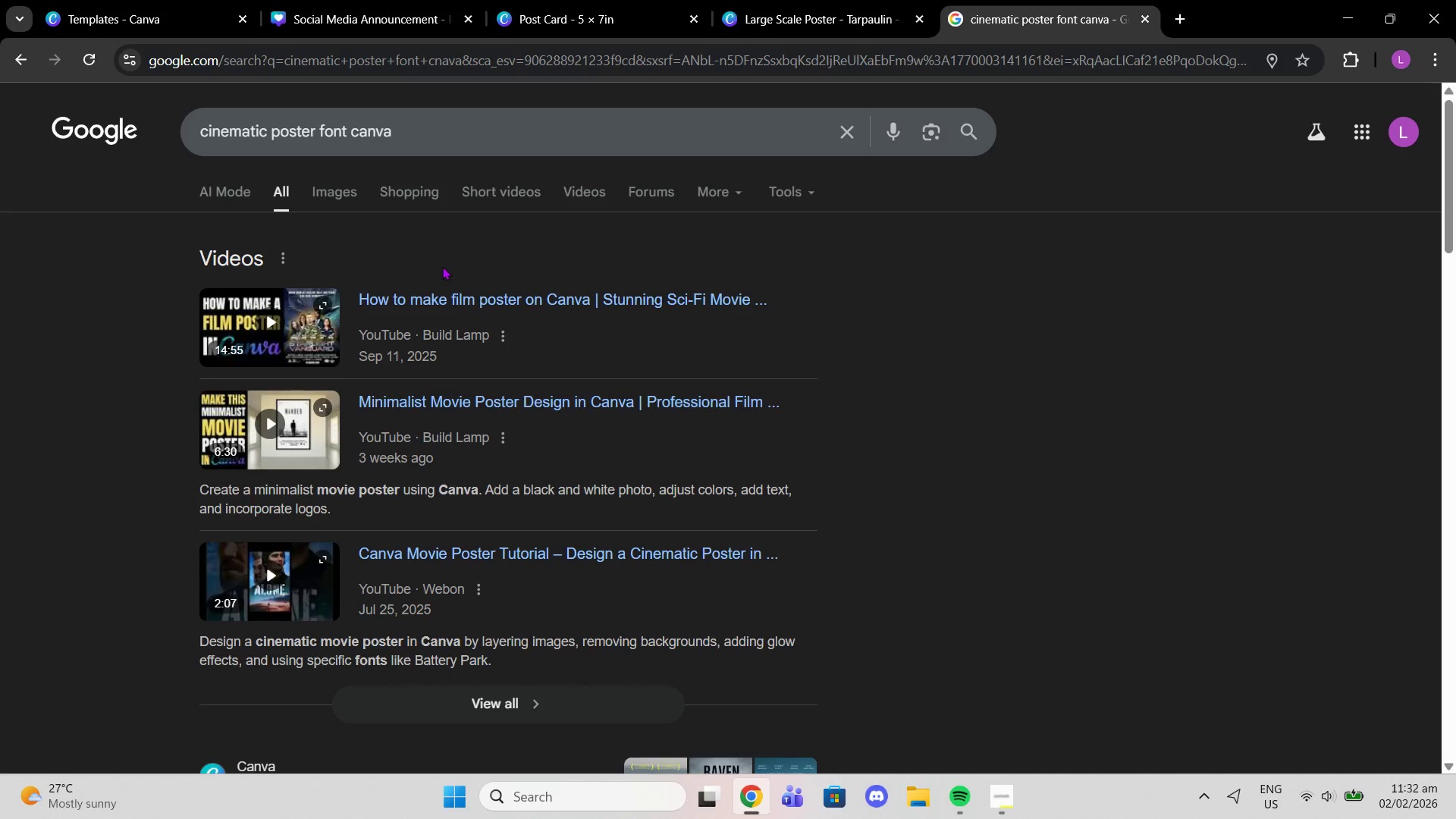 
left_click([241, 206])
 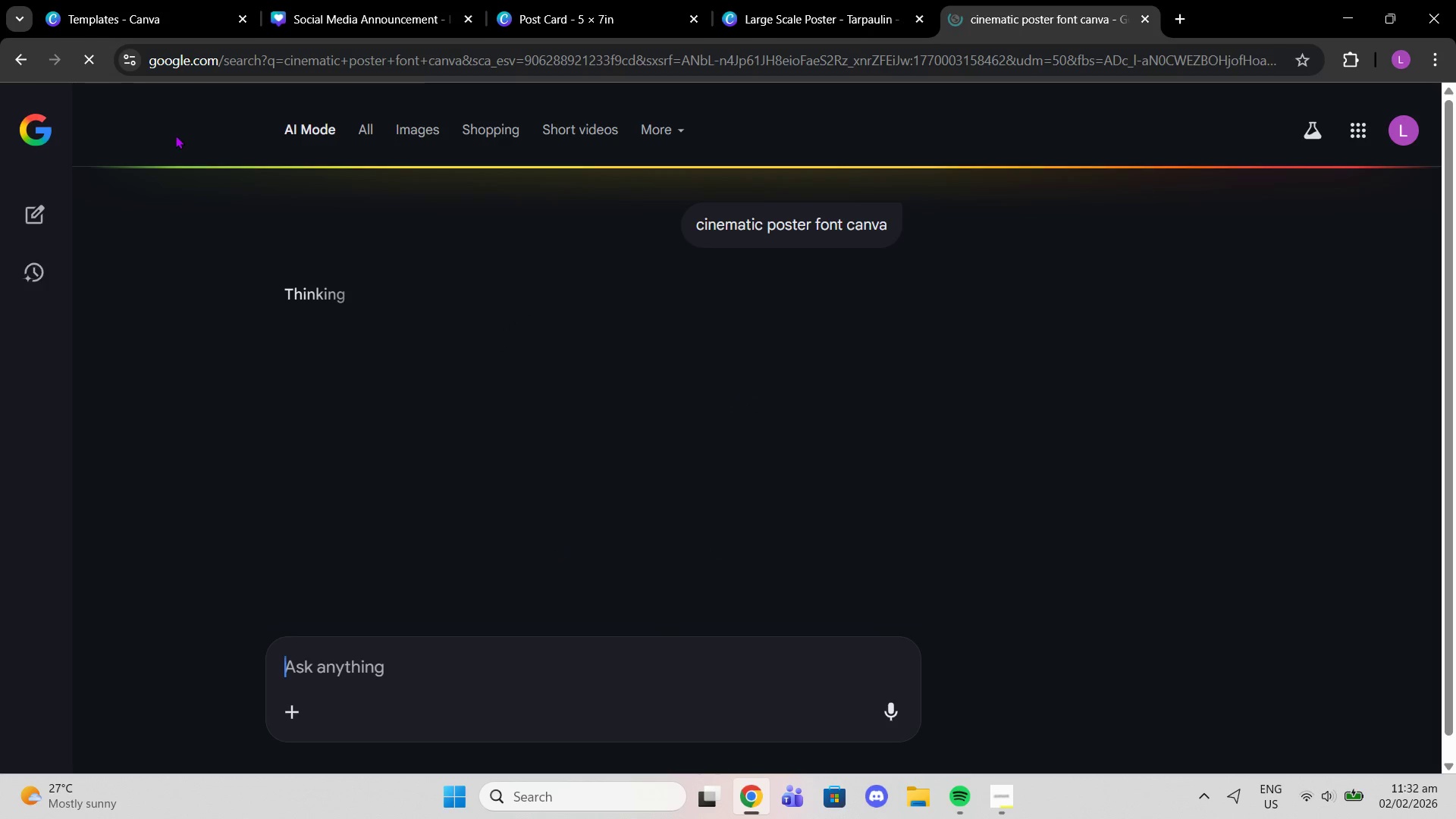 
left_click([14, 59])
 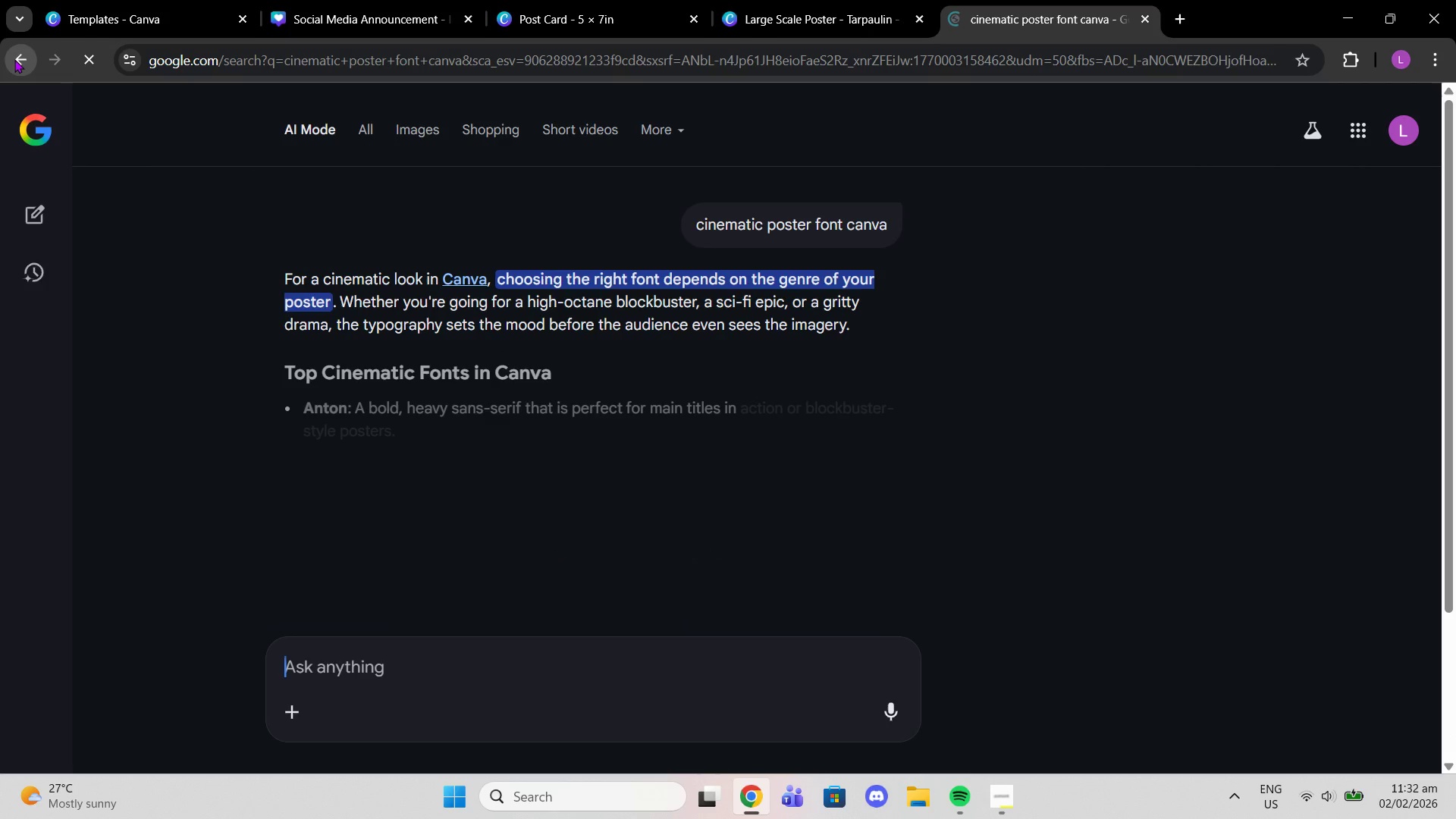 
scroll: coordinate [458, 354], scroll_direction: down, amount: 8.0
 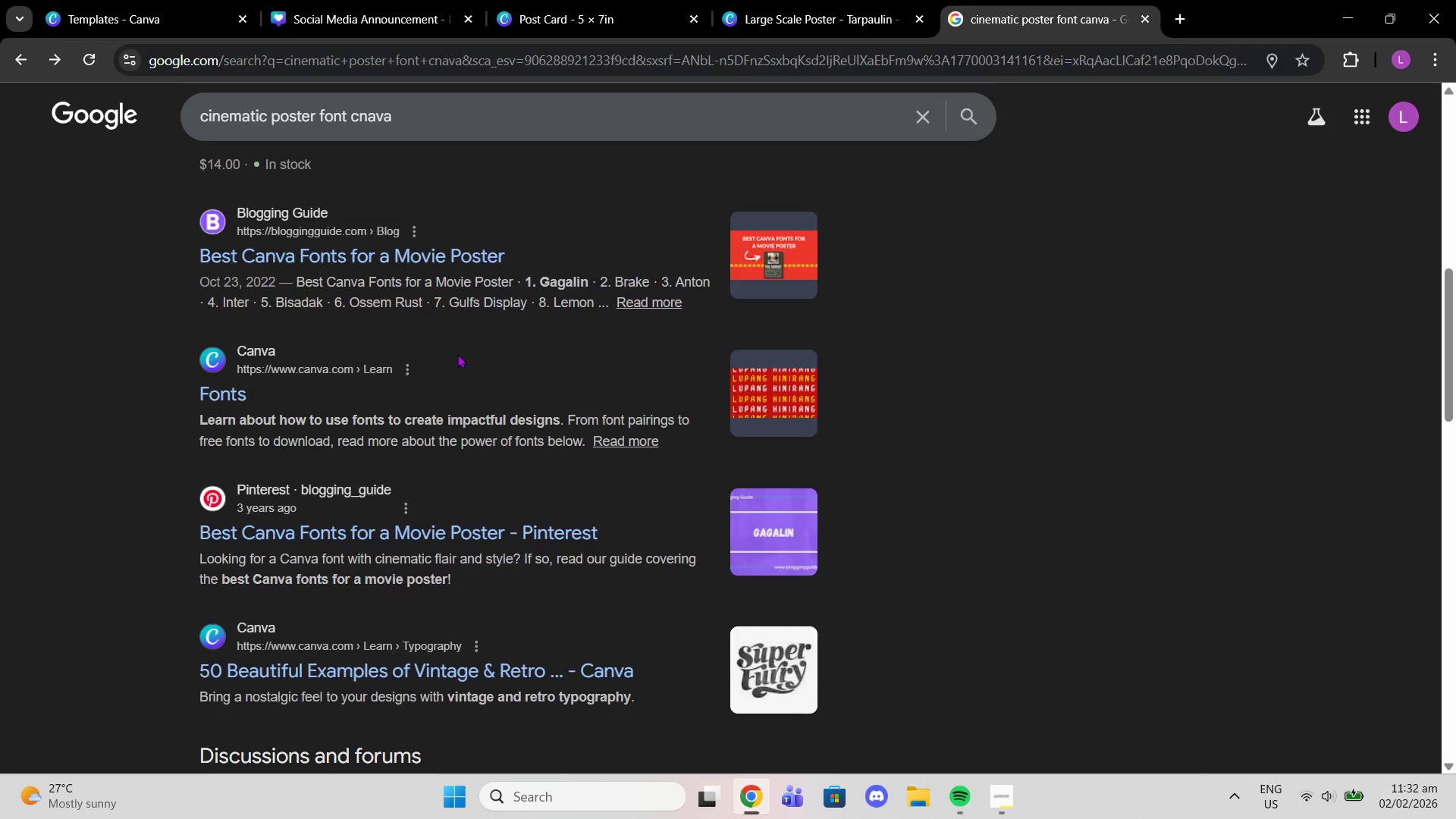 
scroll: coordinate [458, 354], scroll_direction: up, amount: 3.0
 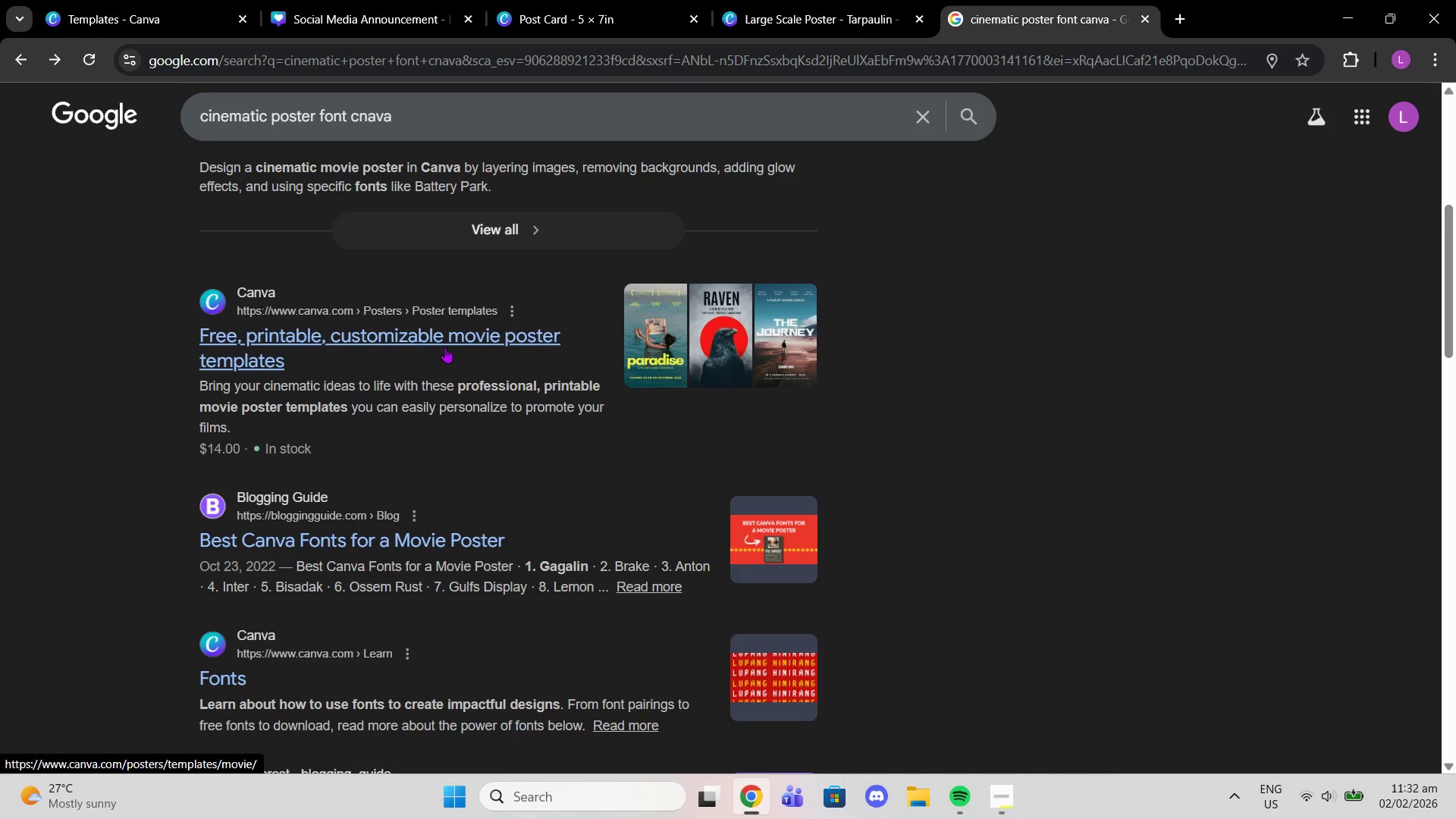 
left_click([445, 347])
 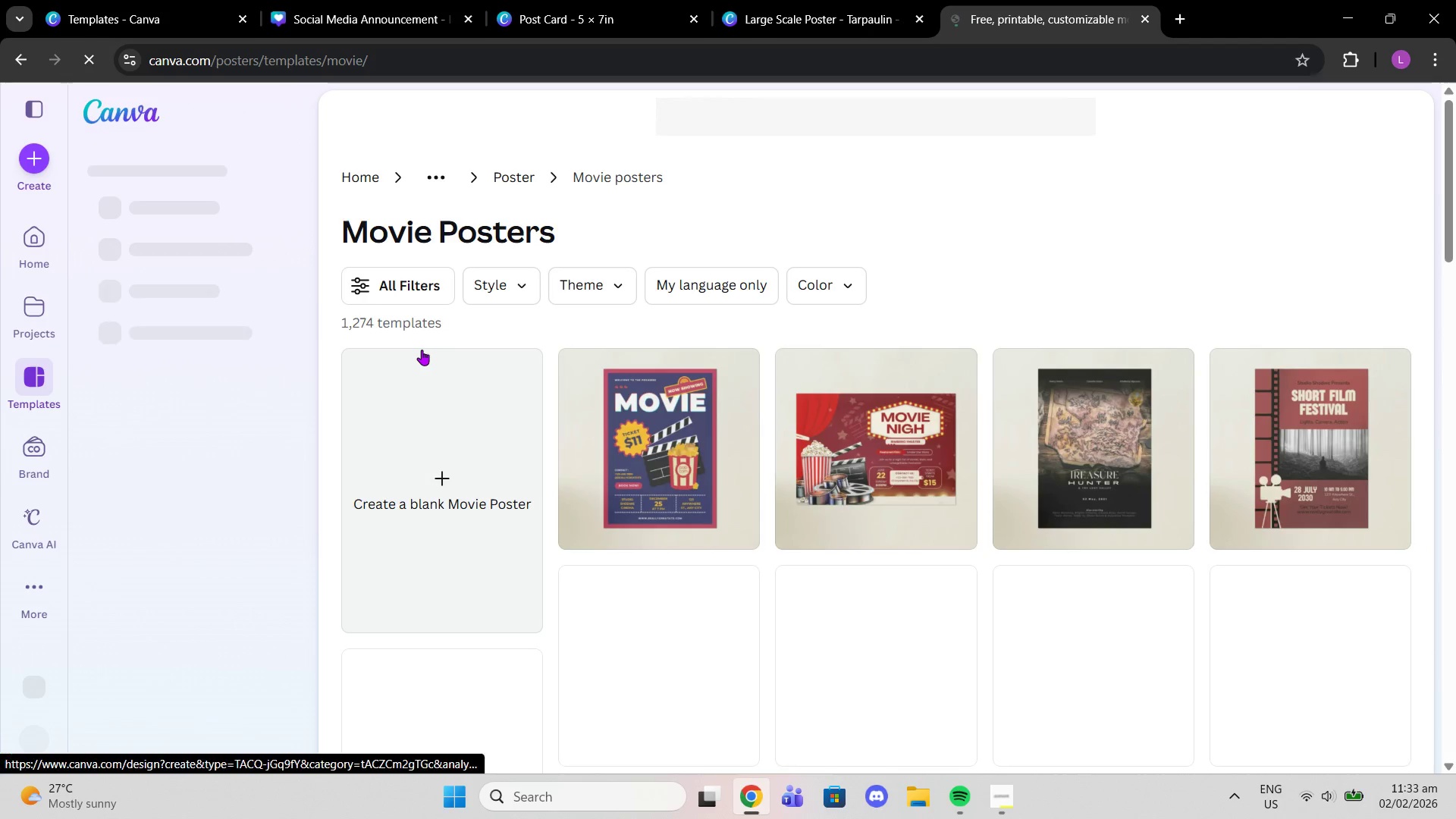 
wait(19.66)
 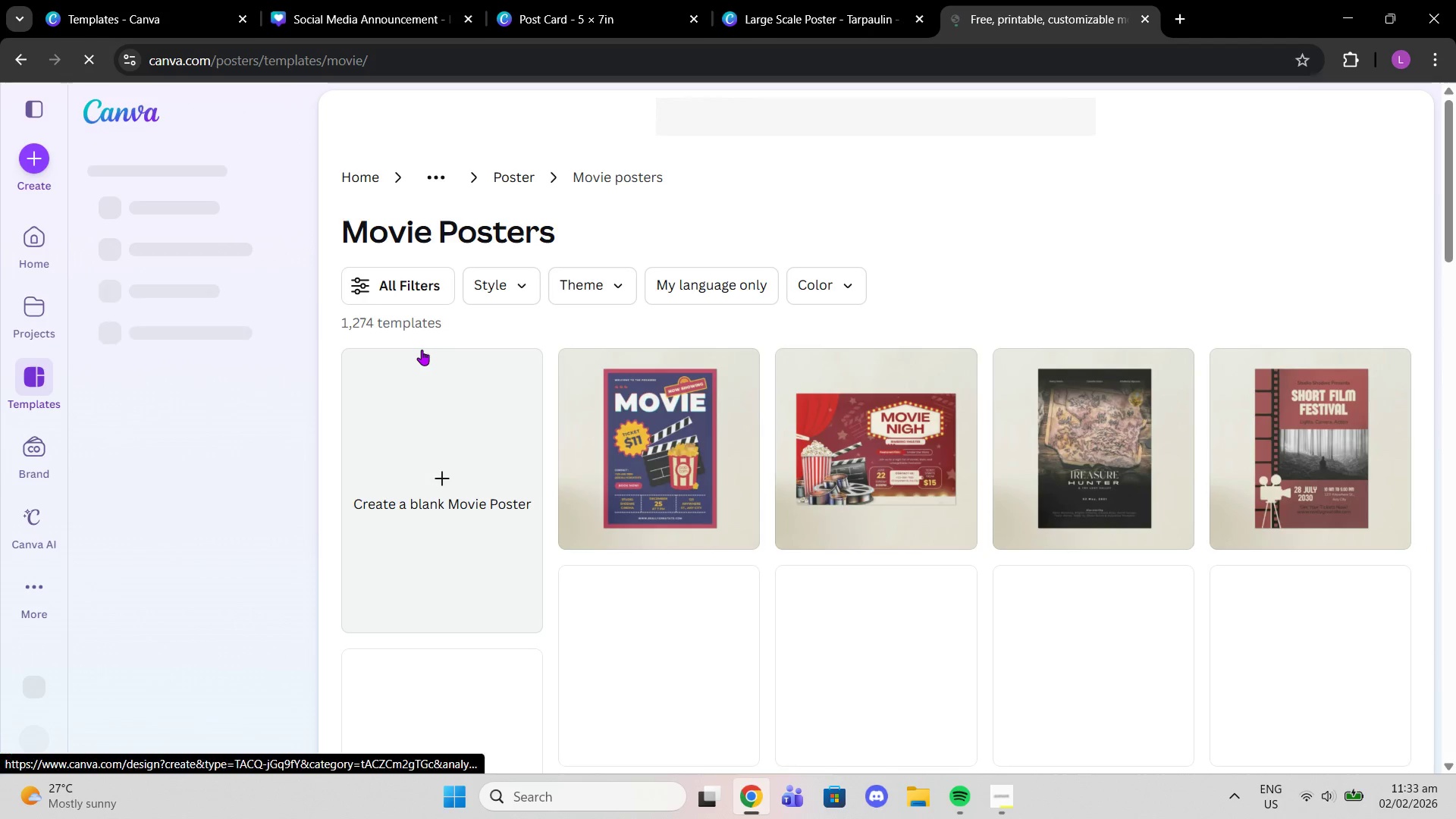 
scroll: coordinate [431, 350], scroll_direction: down, amount: 9.0
 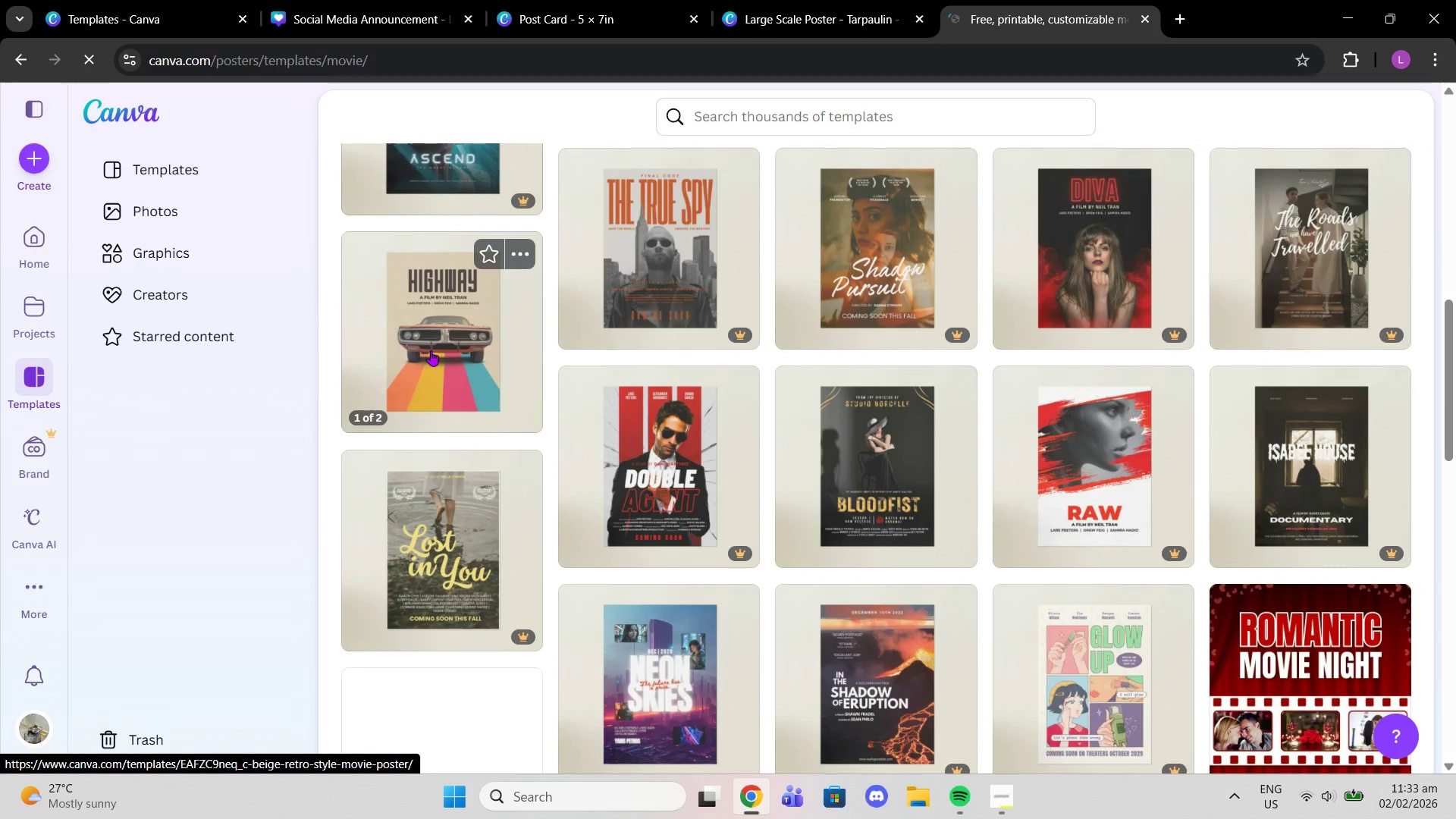 
mouse_move([633, 386])
 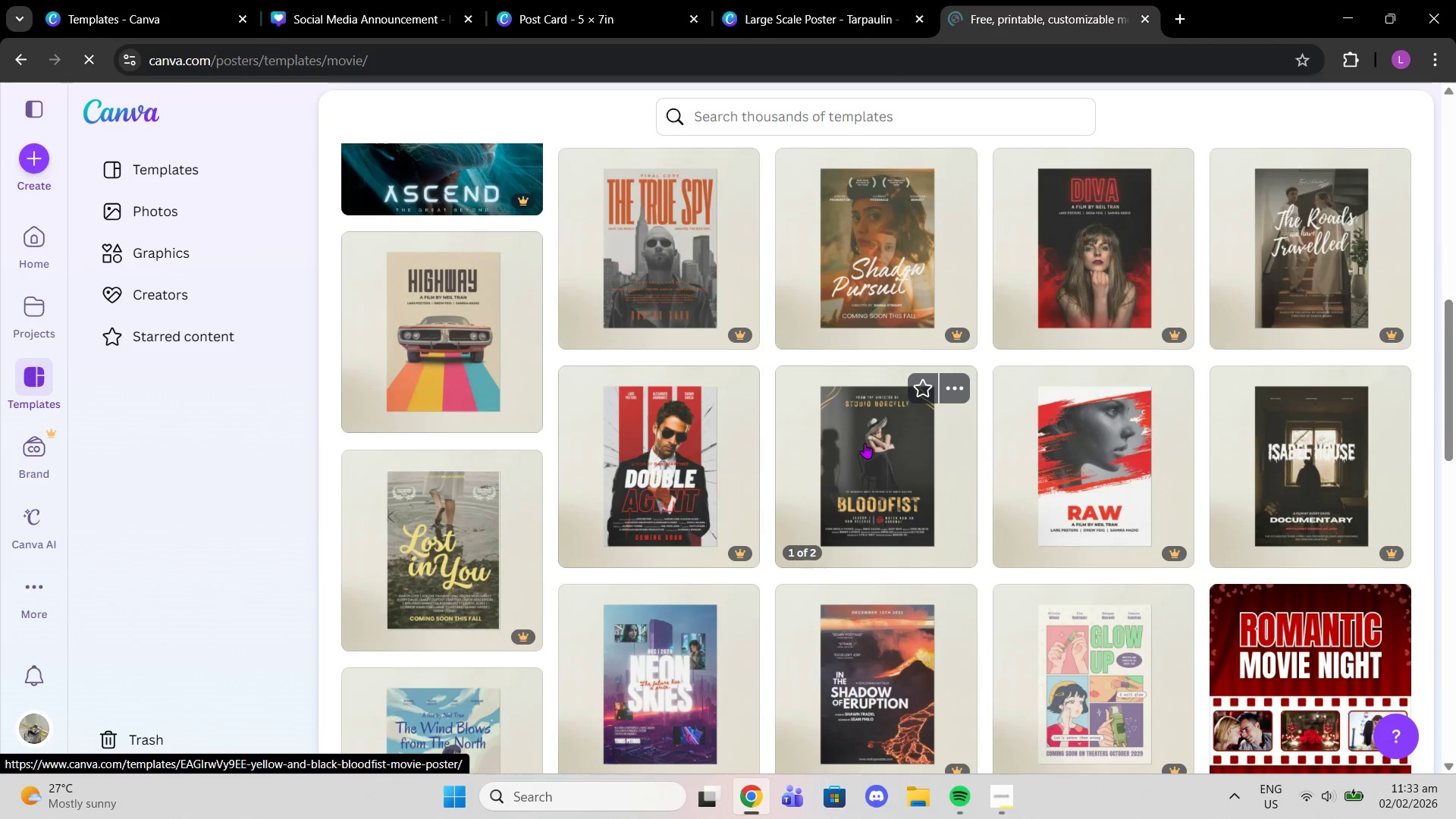 
scroll: coordinate [815, 464], scroll_direction: down, amount: 10.0
 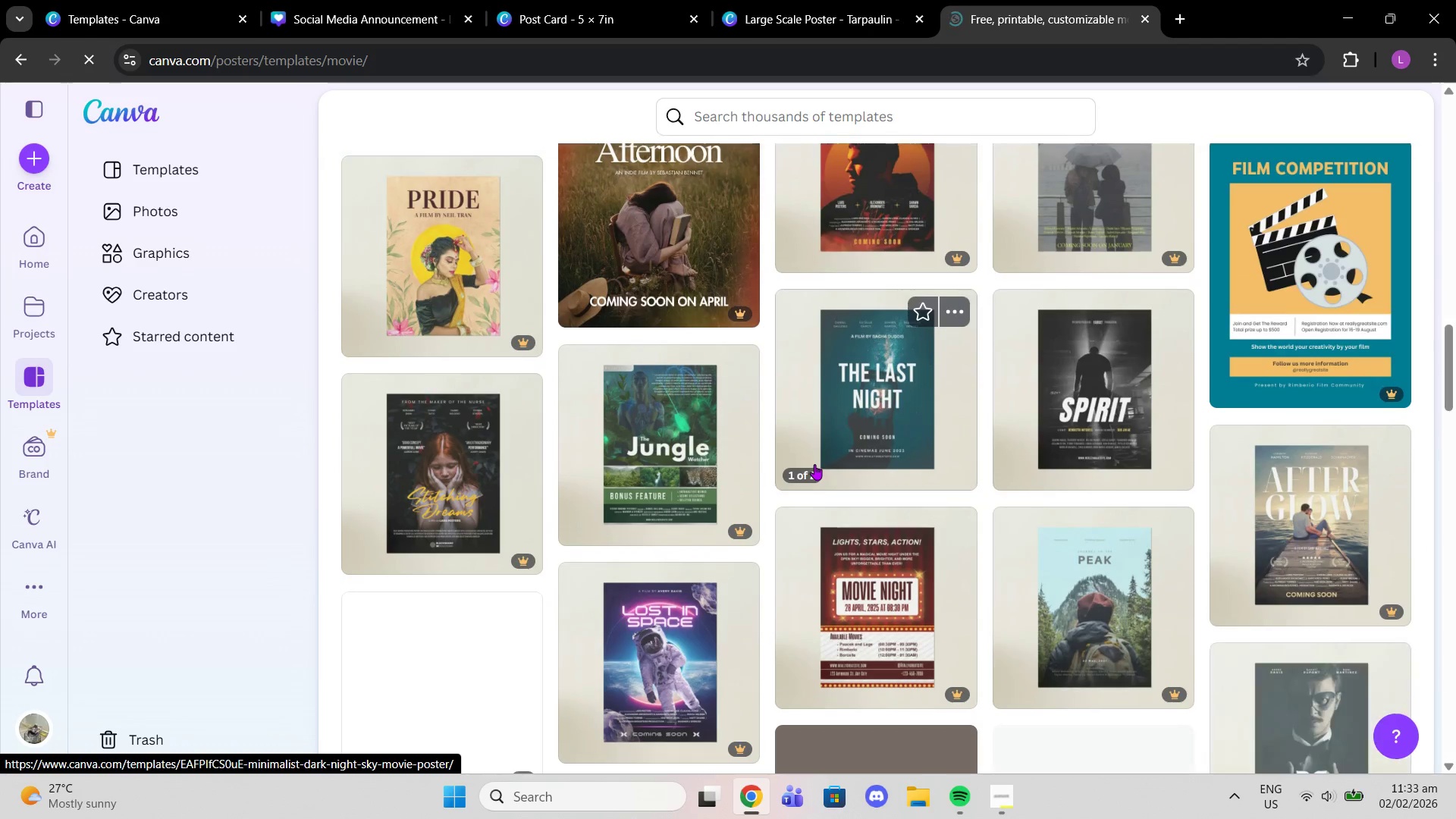 
scroll: coordinate [814, 464], scroll_direction: down, amount: 2.0
 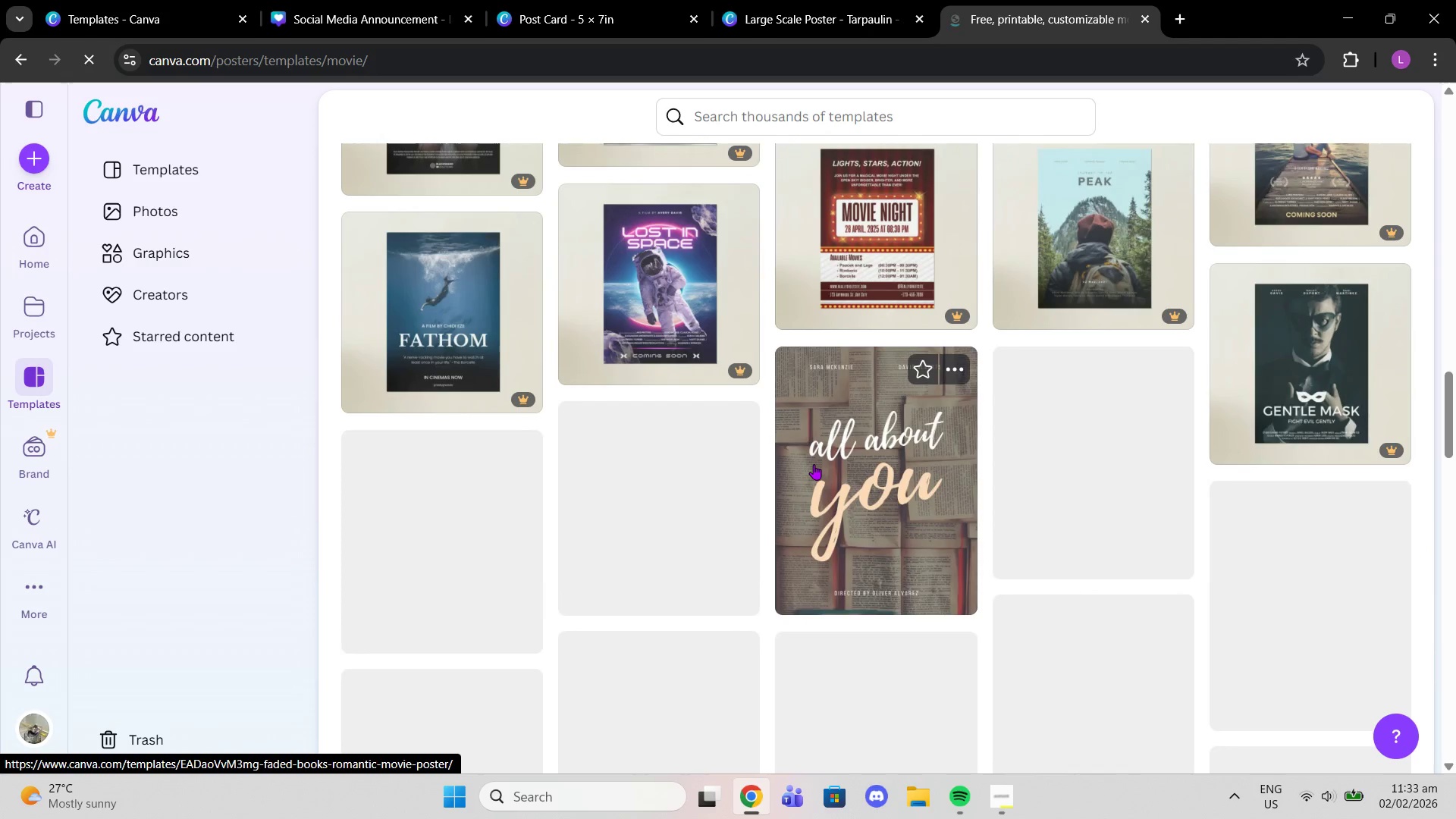 
scroll: coordinate [805, 464], scroll_direction: up, amount: 2.0
 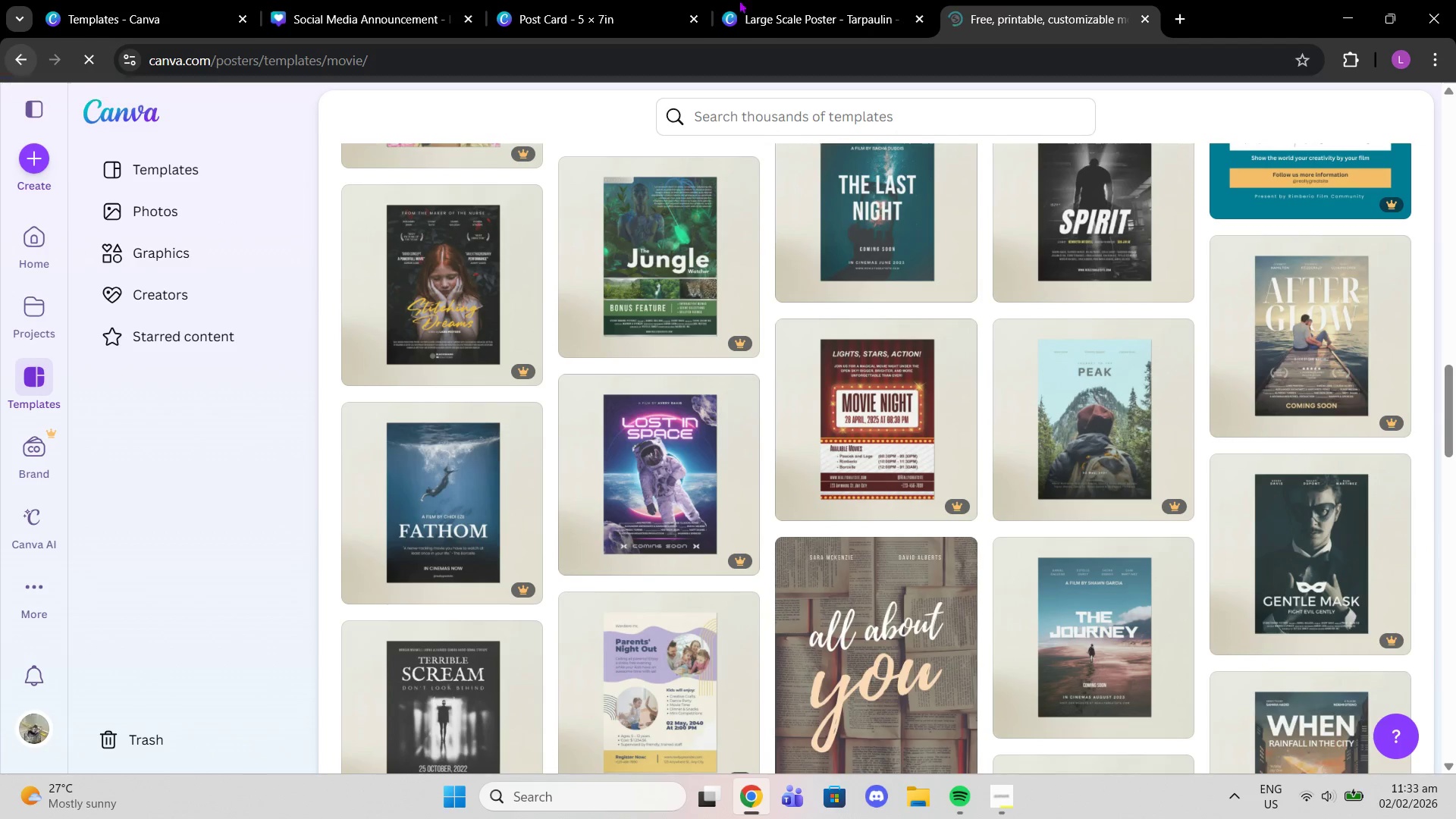 
left_click([761, 0])
 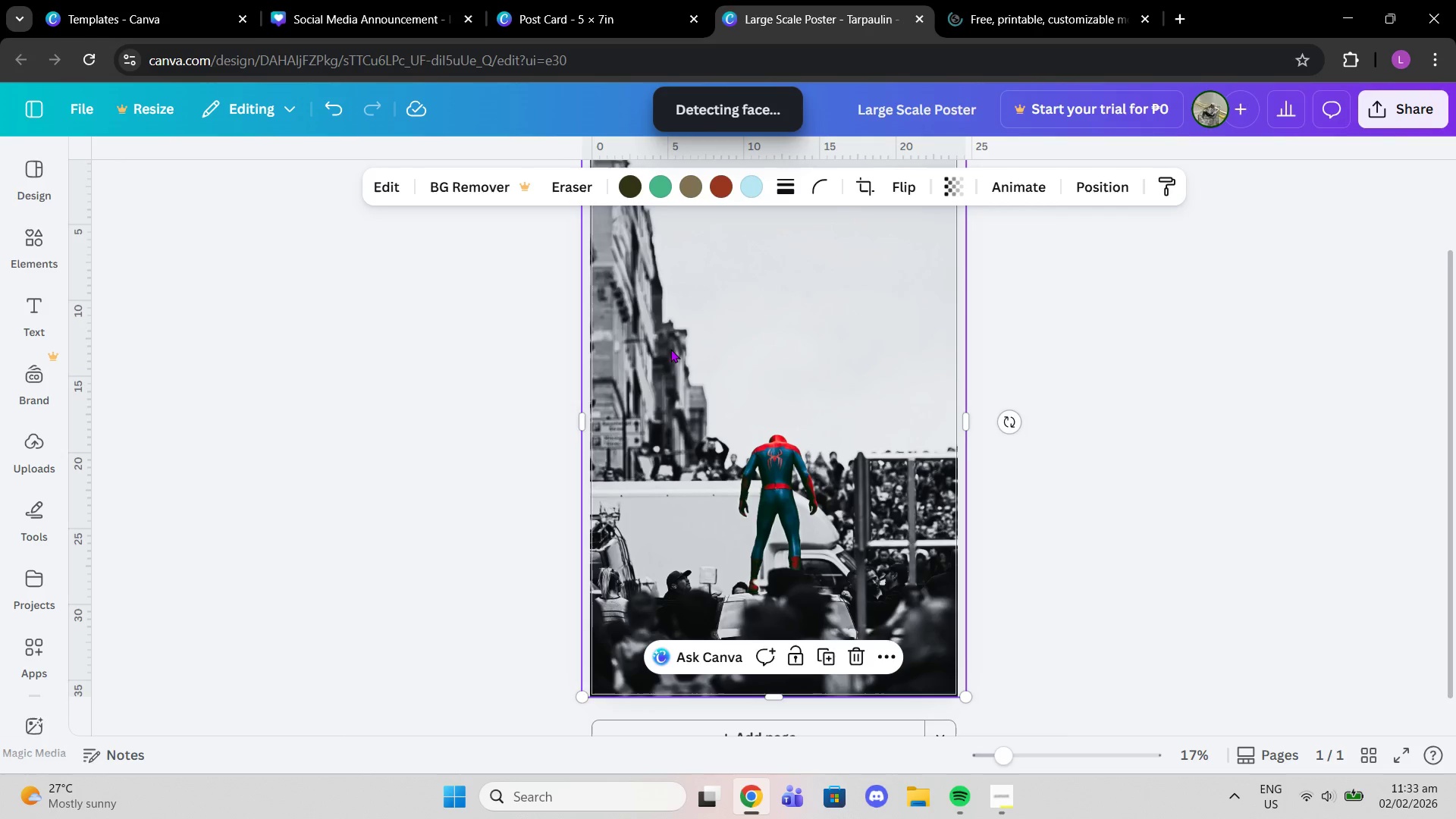 
scroll: coordinate [641, 356], scroll_direction: up, amount: 2.0
 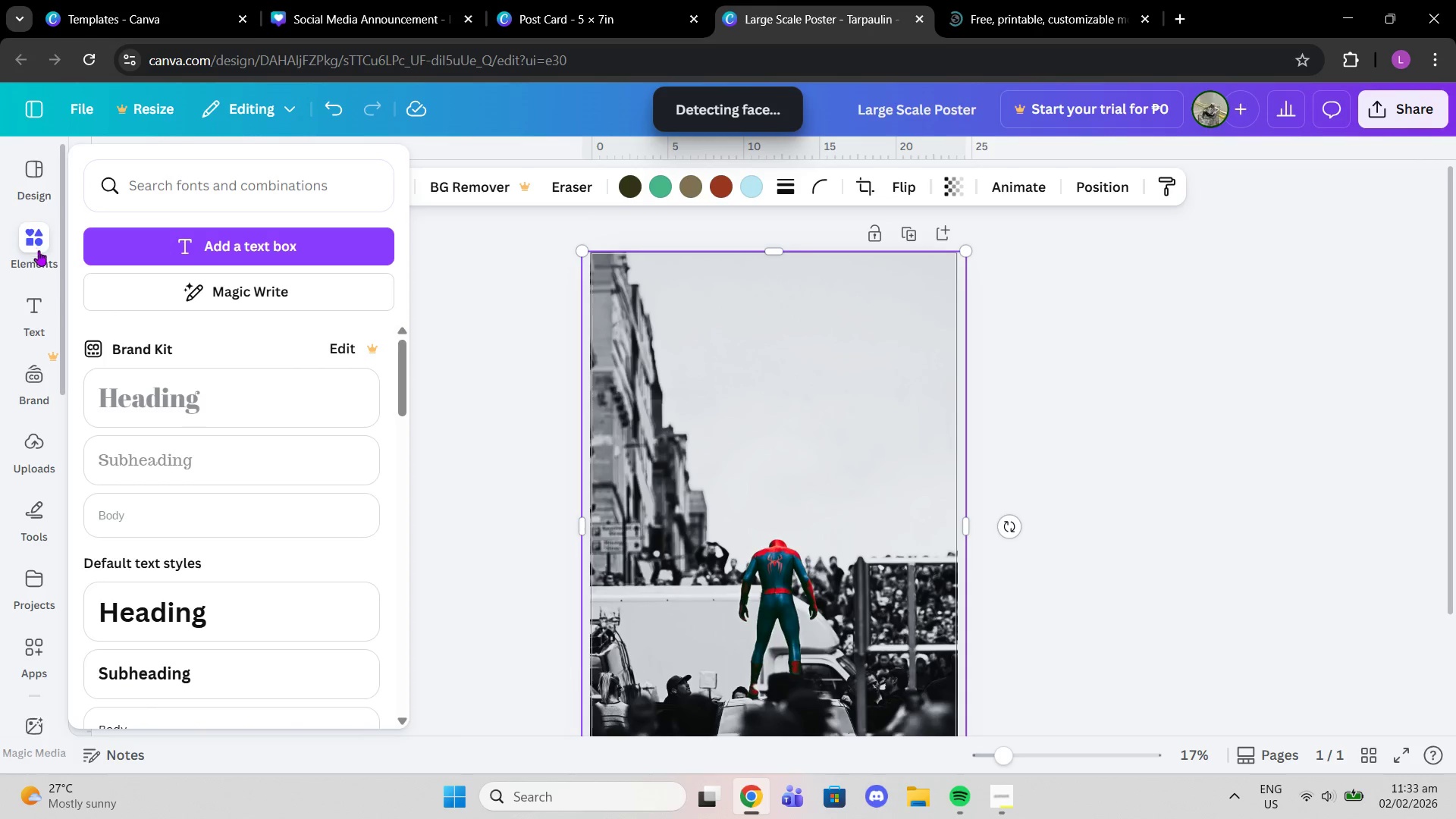 
left_click([39, 291])
 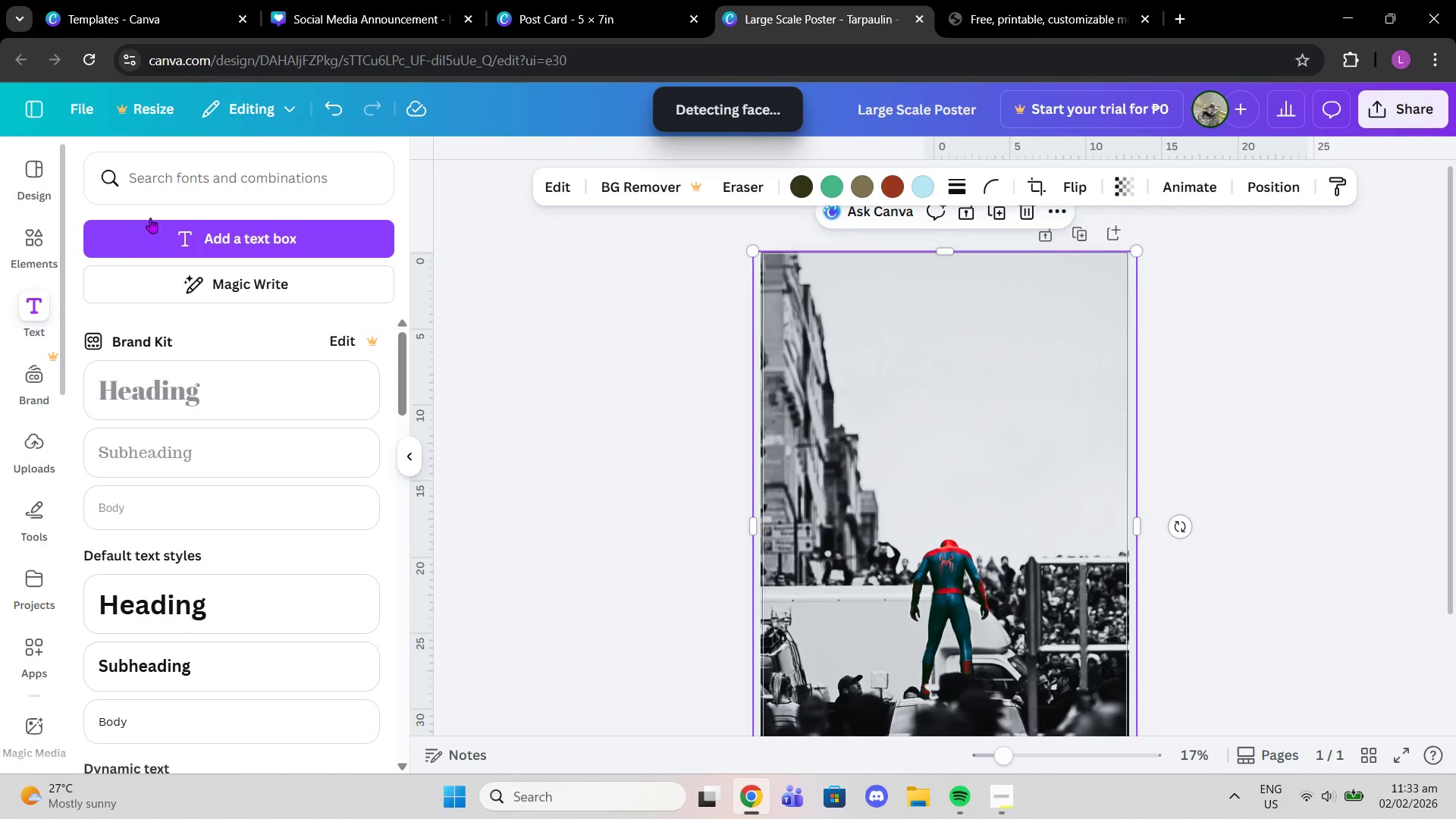 
left_click([175, 180])
 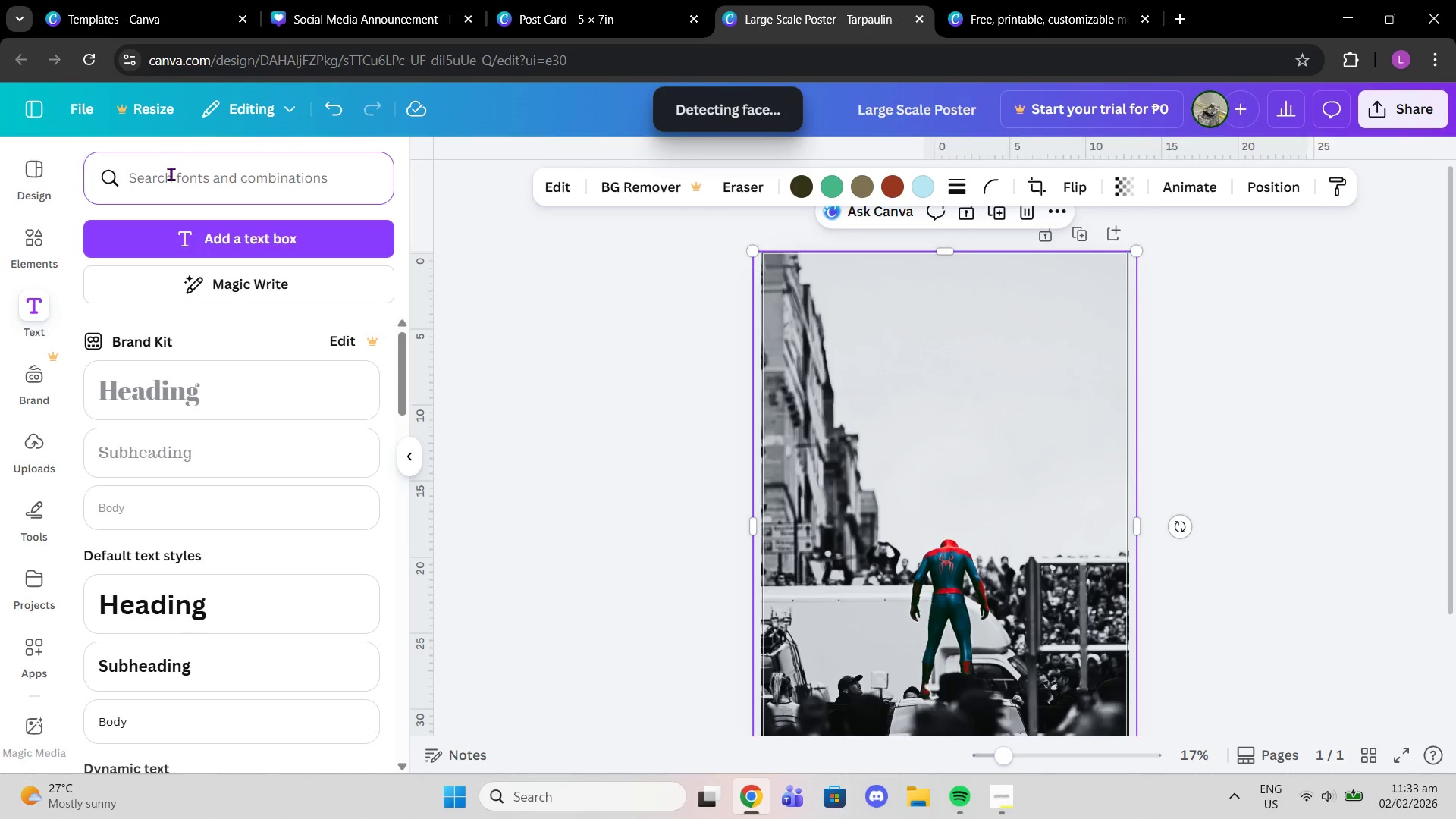 
type(movie)
 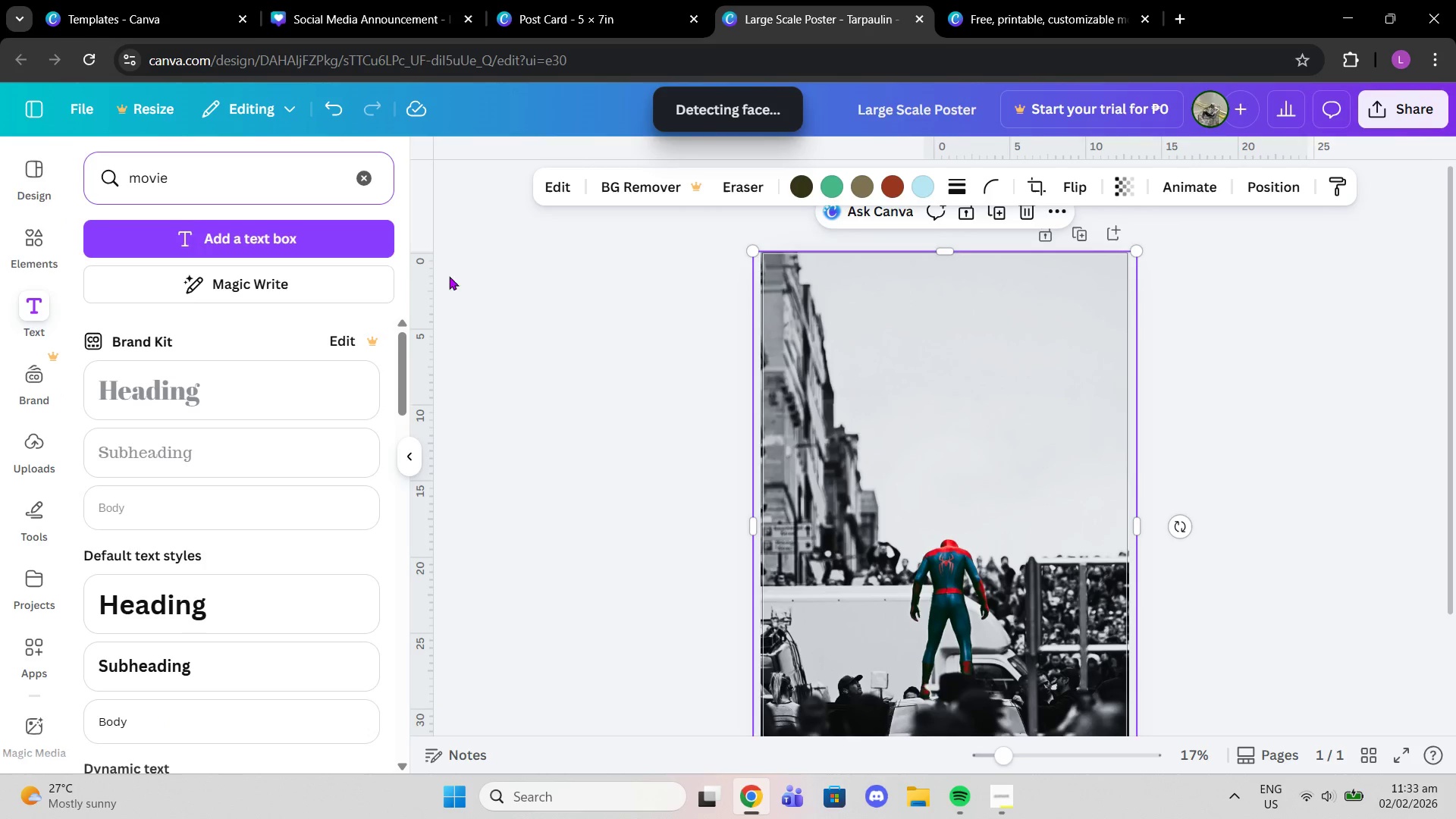 
left_click([604, 368])
 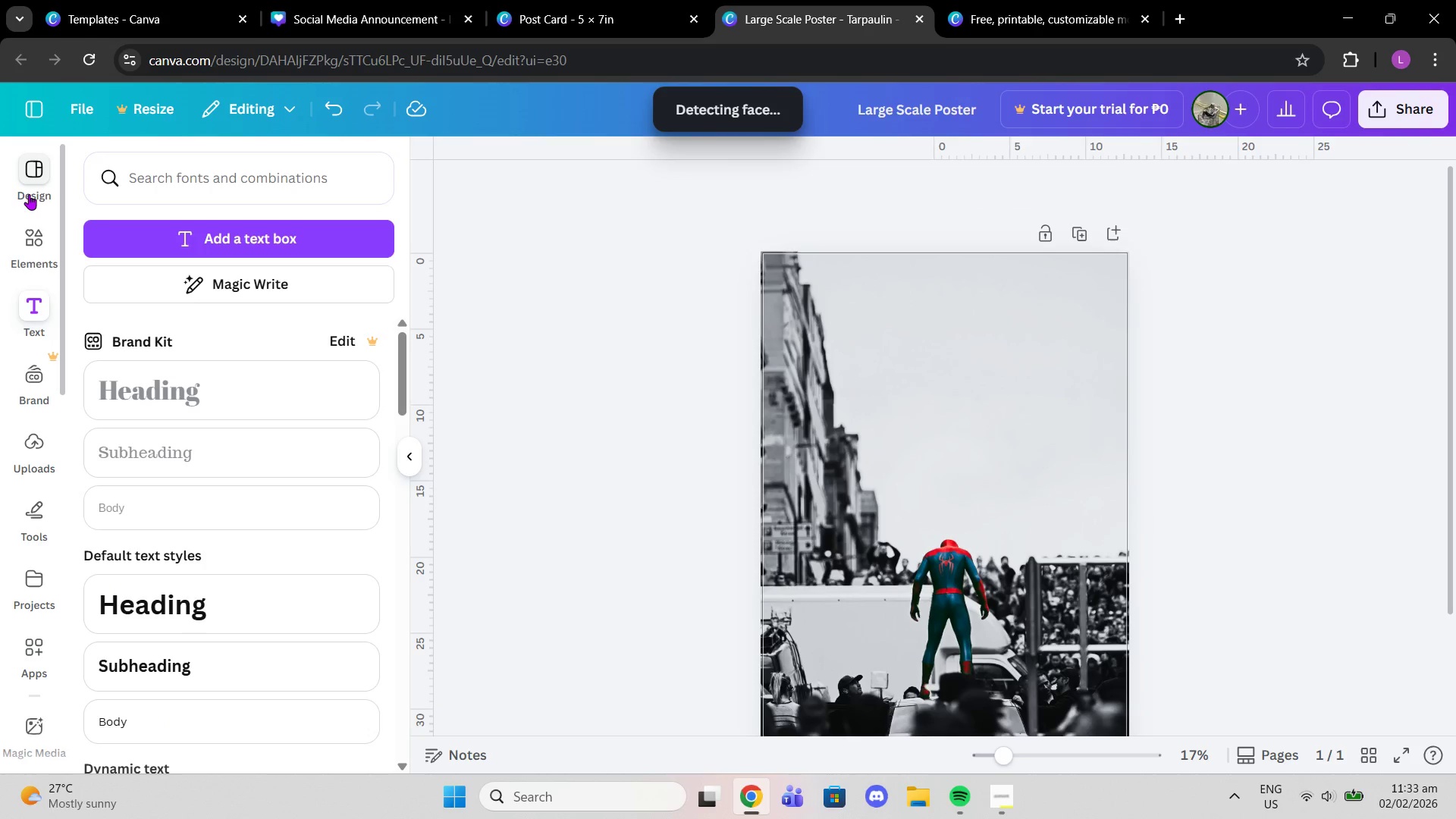 
left_click_drag(start_coordinate=[27, 193], to_coordinate=[36, 196])
 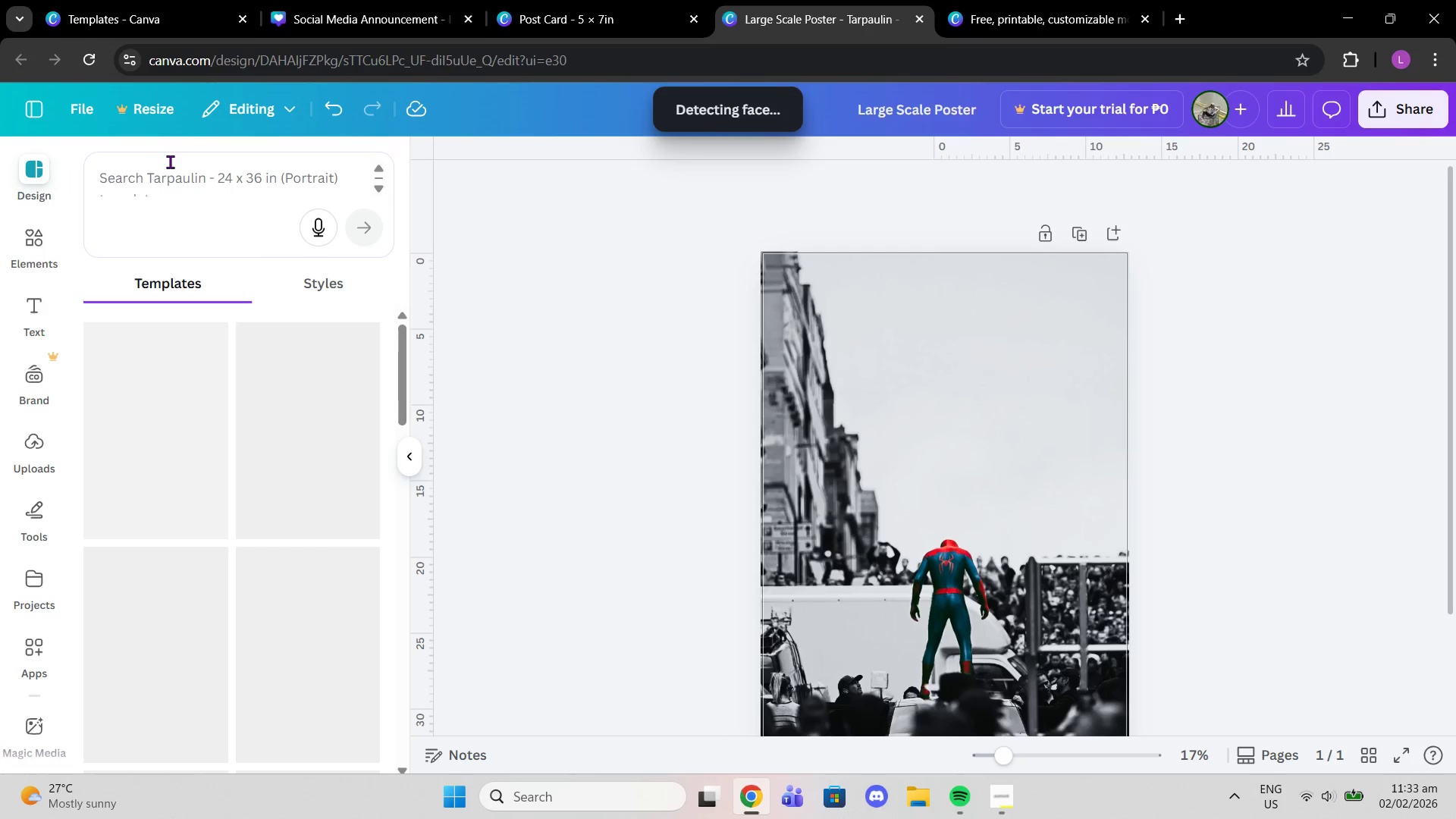 
left_click([171, 162])
 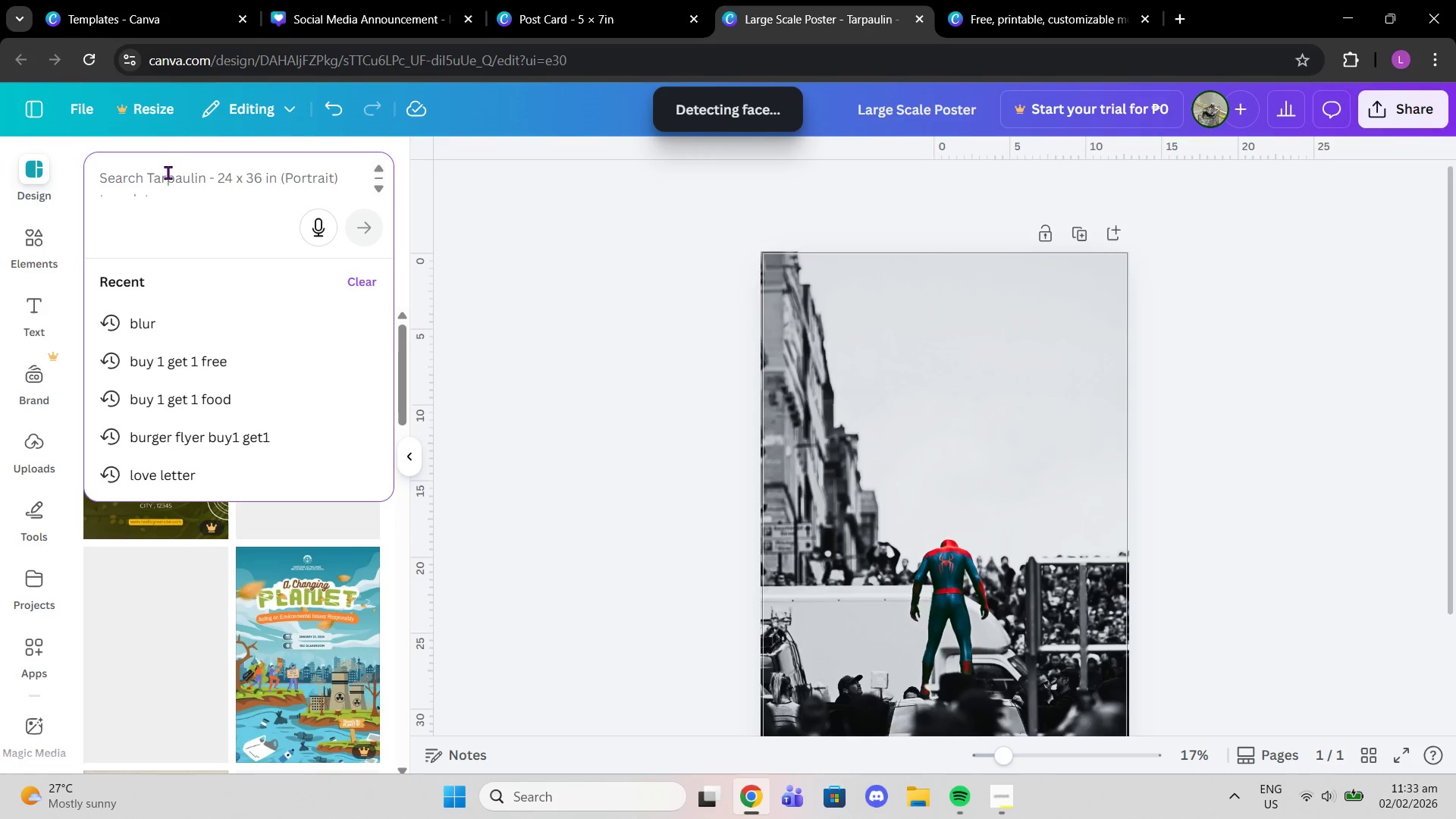 
type(movie poster)
 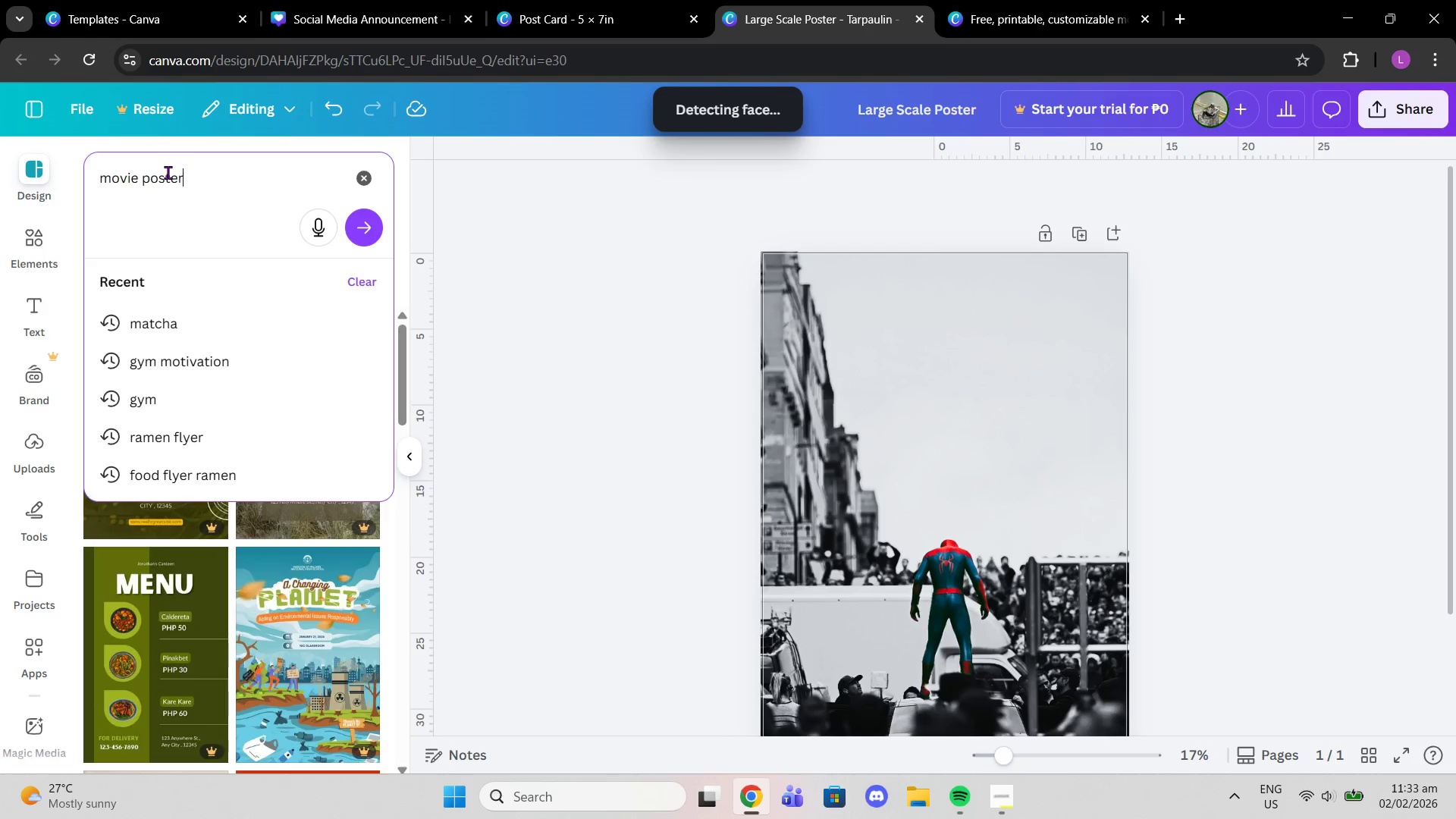 
key(Enter)
 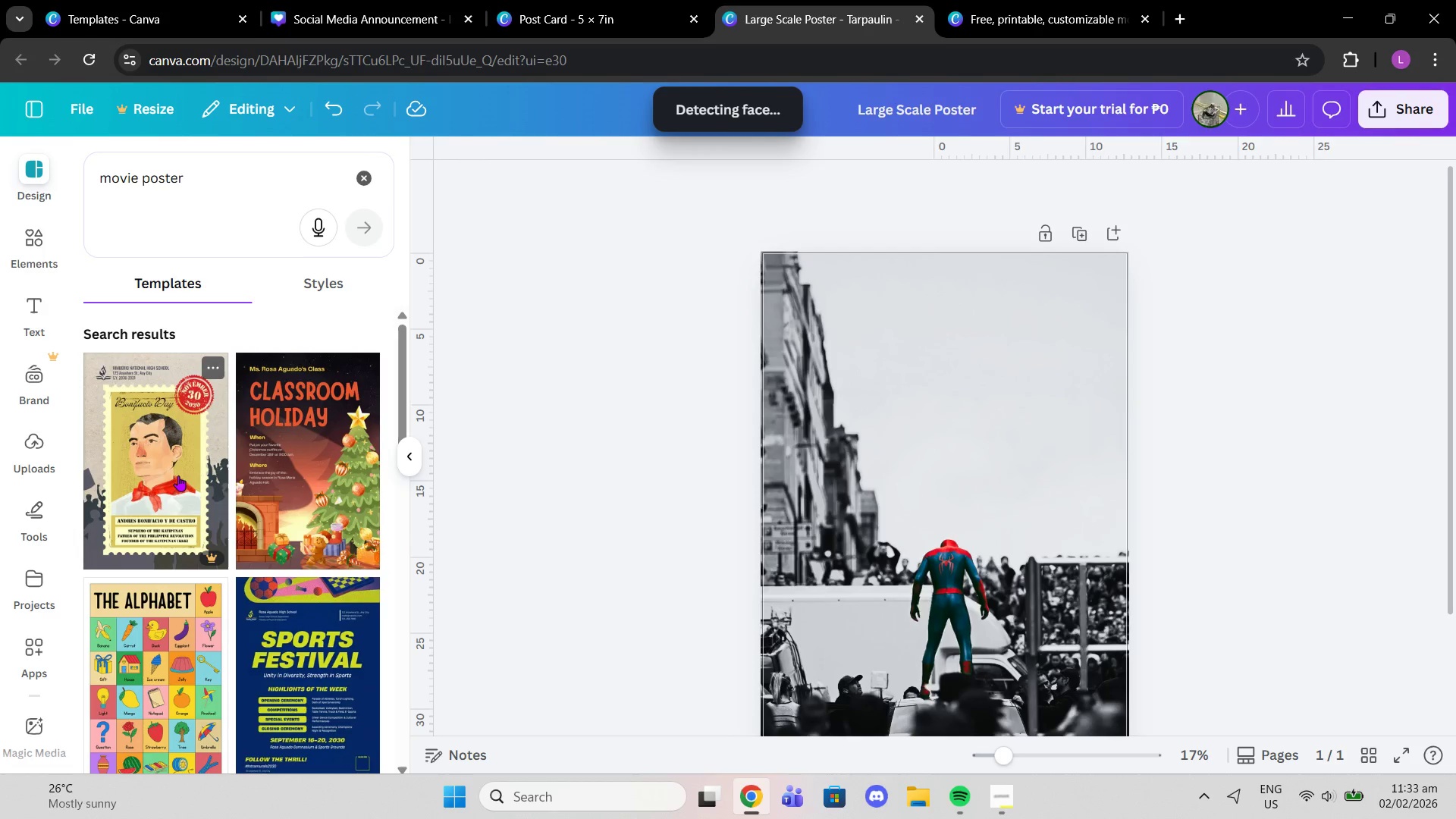 
wait(7.11)
 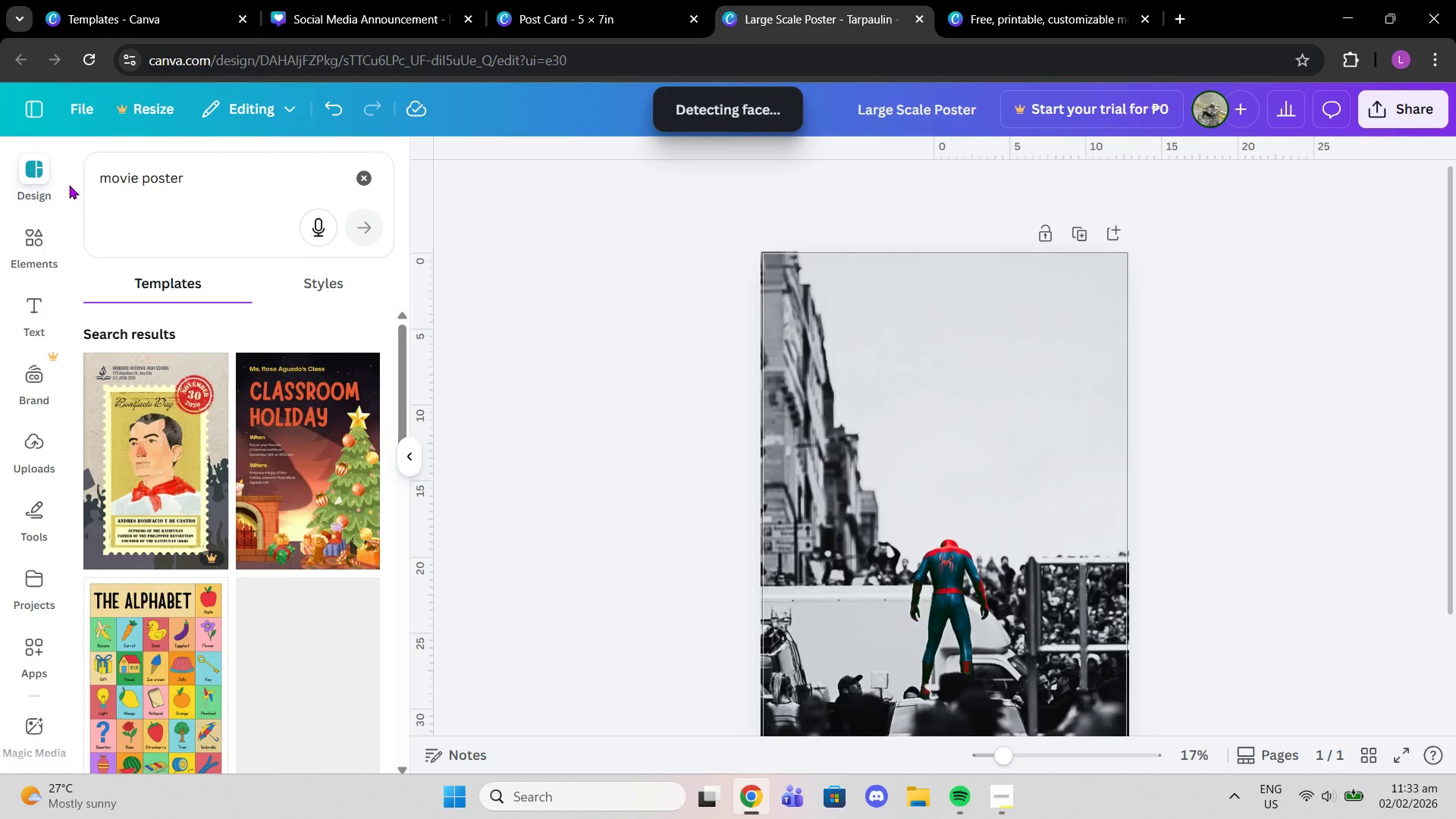 
scroll: coordinate [142, 493], scroll_direction: down, amount: 11.0
 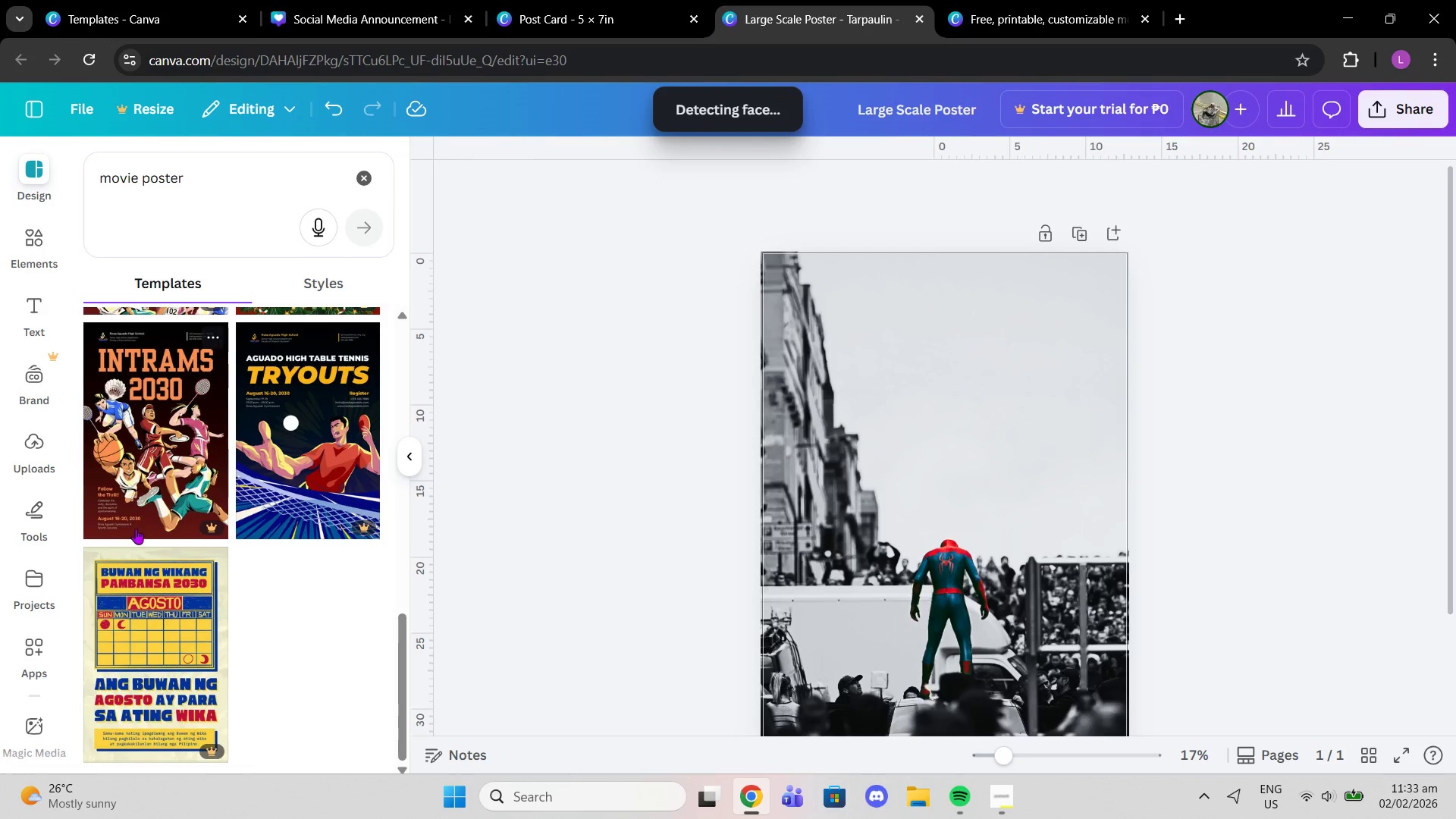 
scroll: coordinate [146, 514], scroll_direction: up, amount: 15.0
 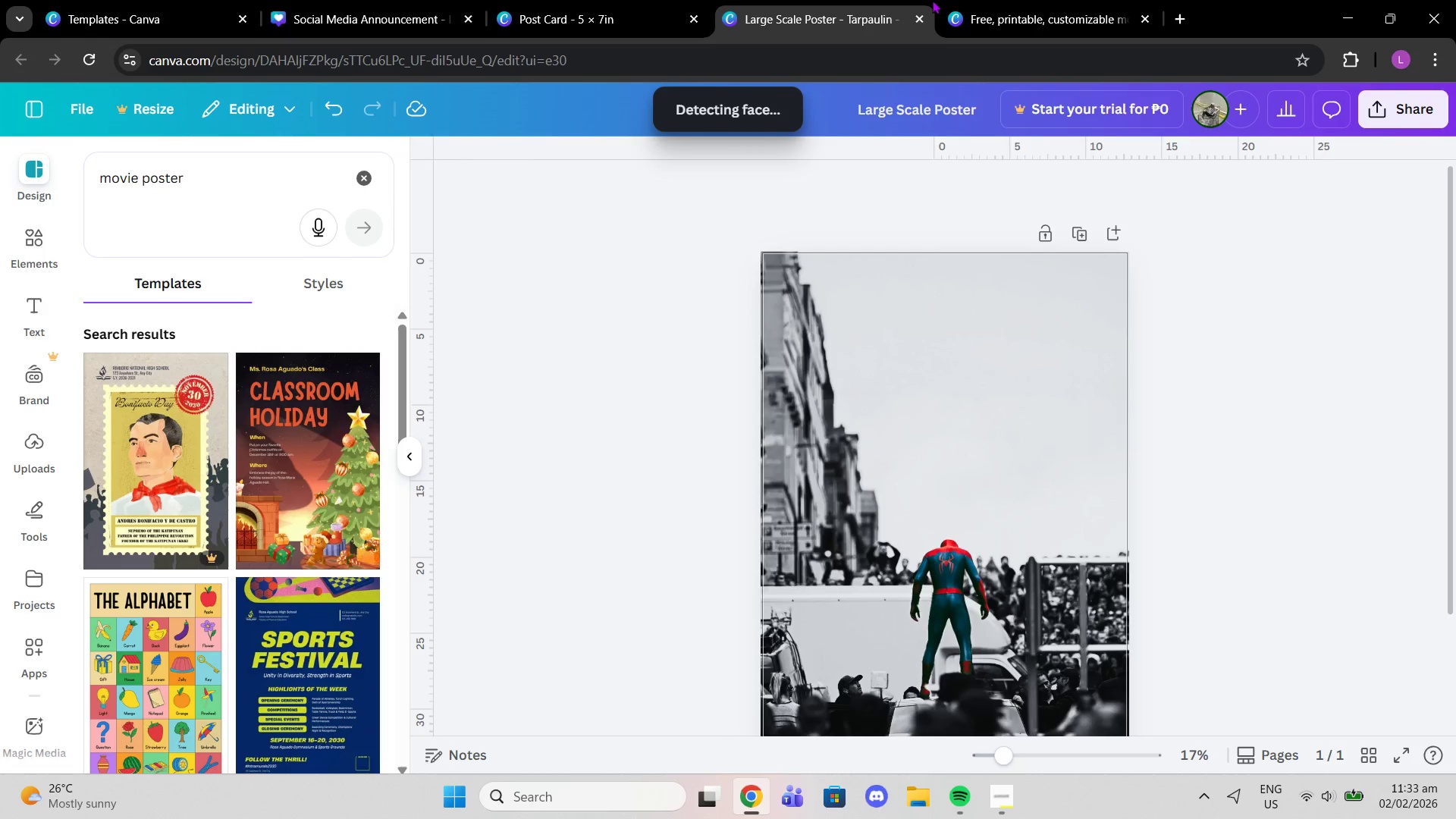 
double_click([985, 0])
 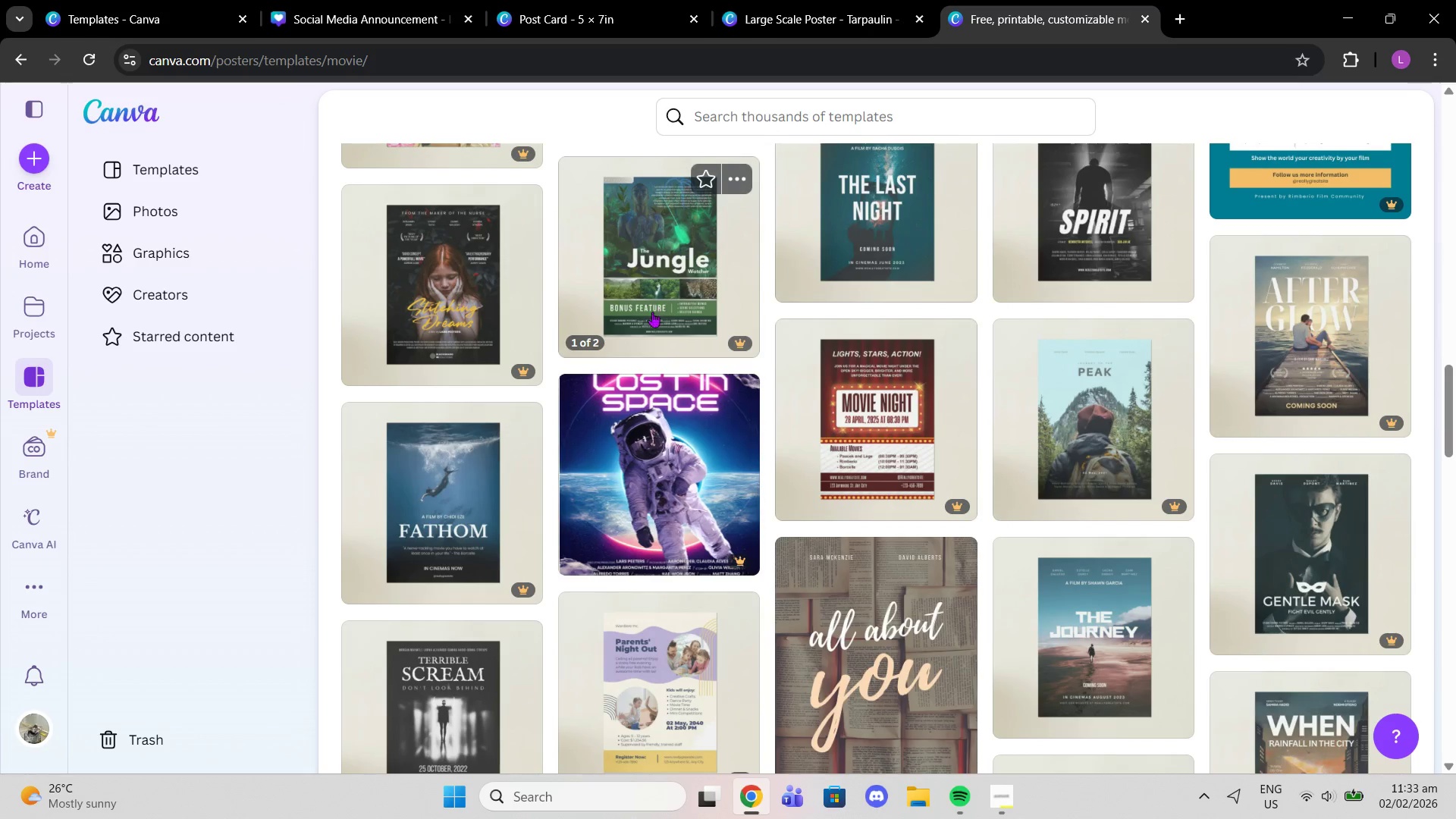 
scroll: coordinate [929, 571], scroll_direction: down, amount: 12.0
 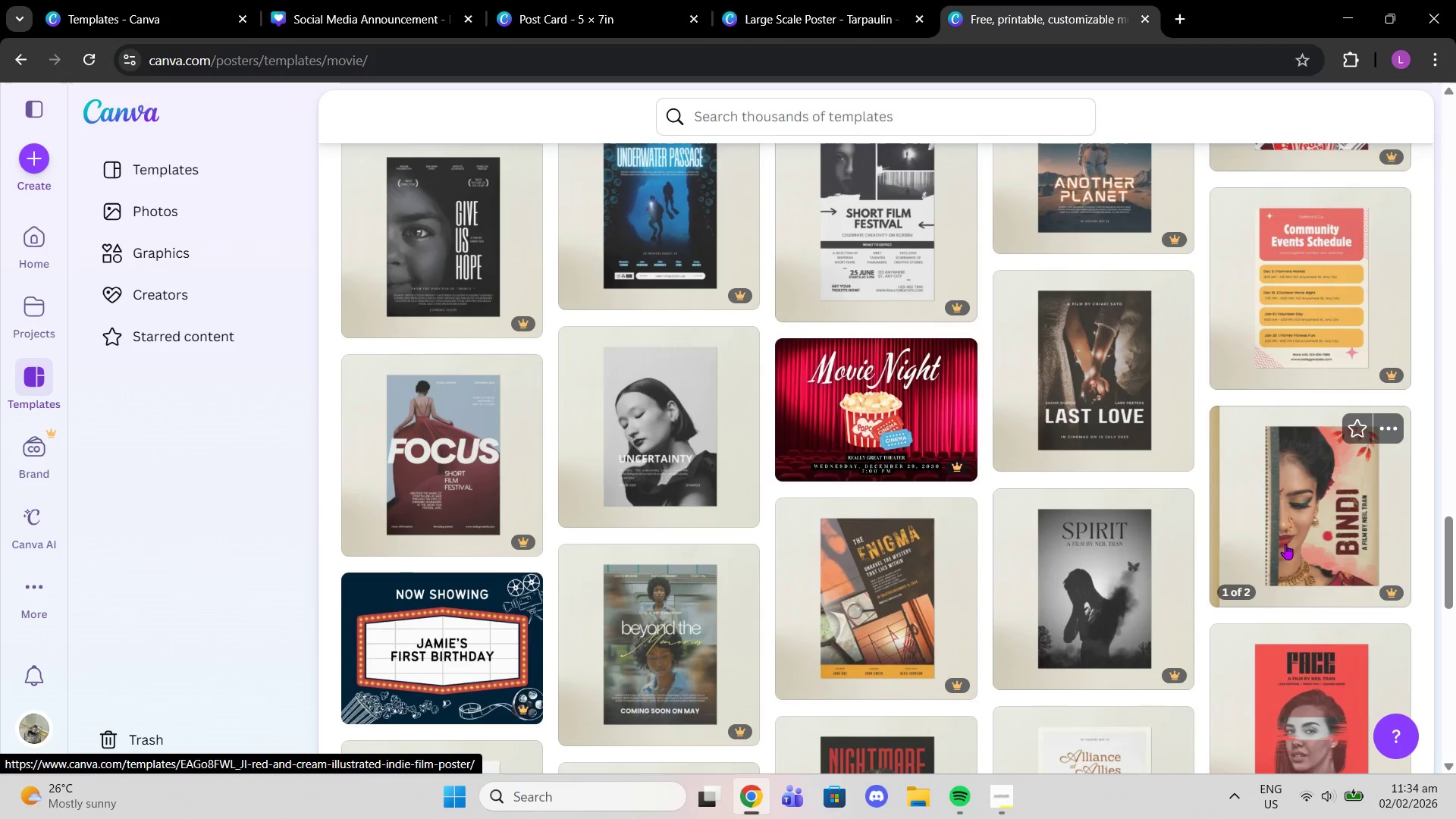 
mouse_move([1276, 585])
 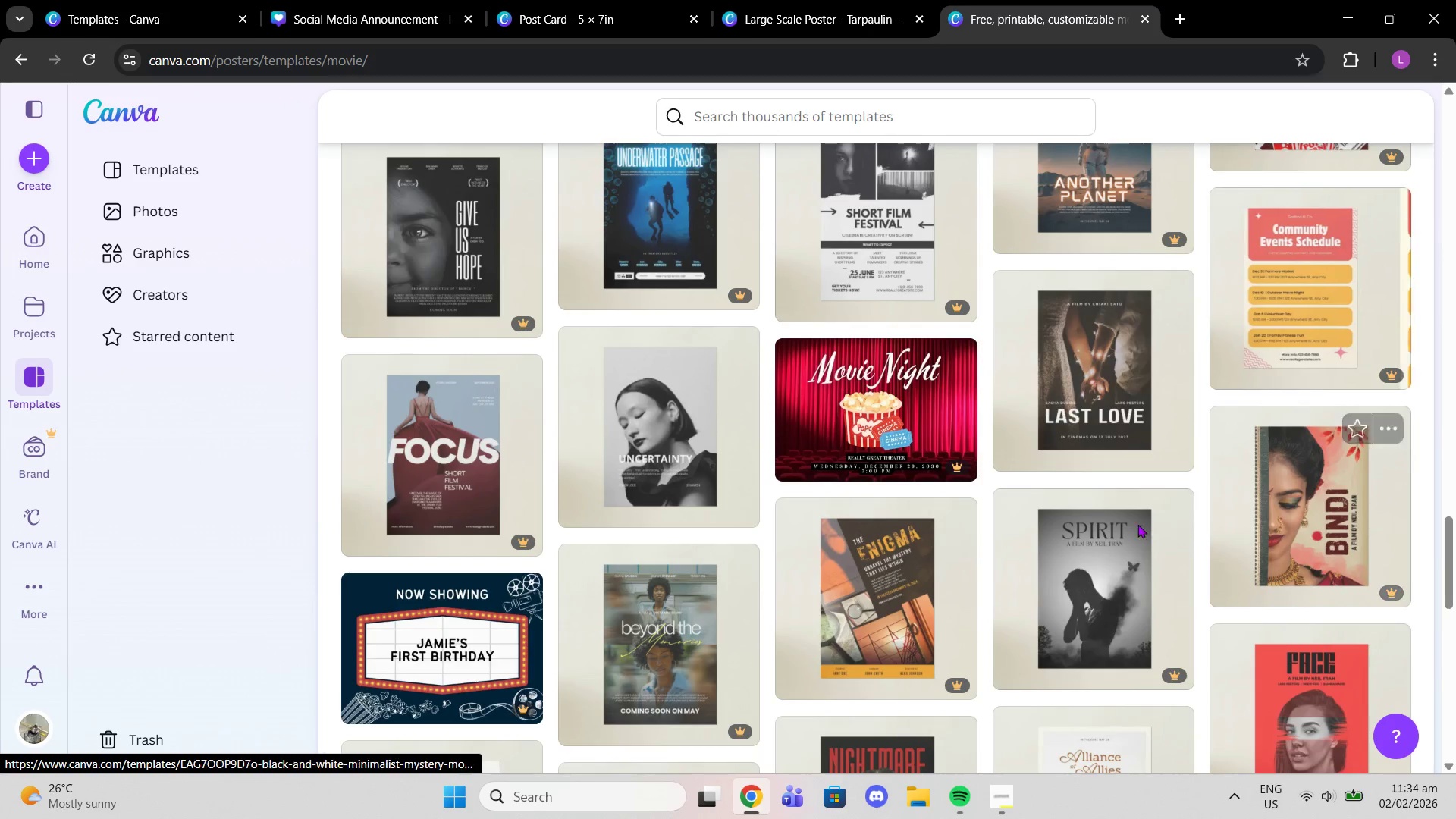 
scroll: coordinate [1014, 405], scroll_direction: up, amount: 22.0
 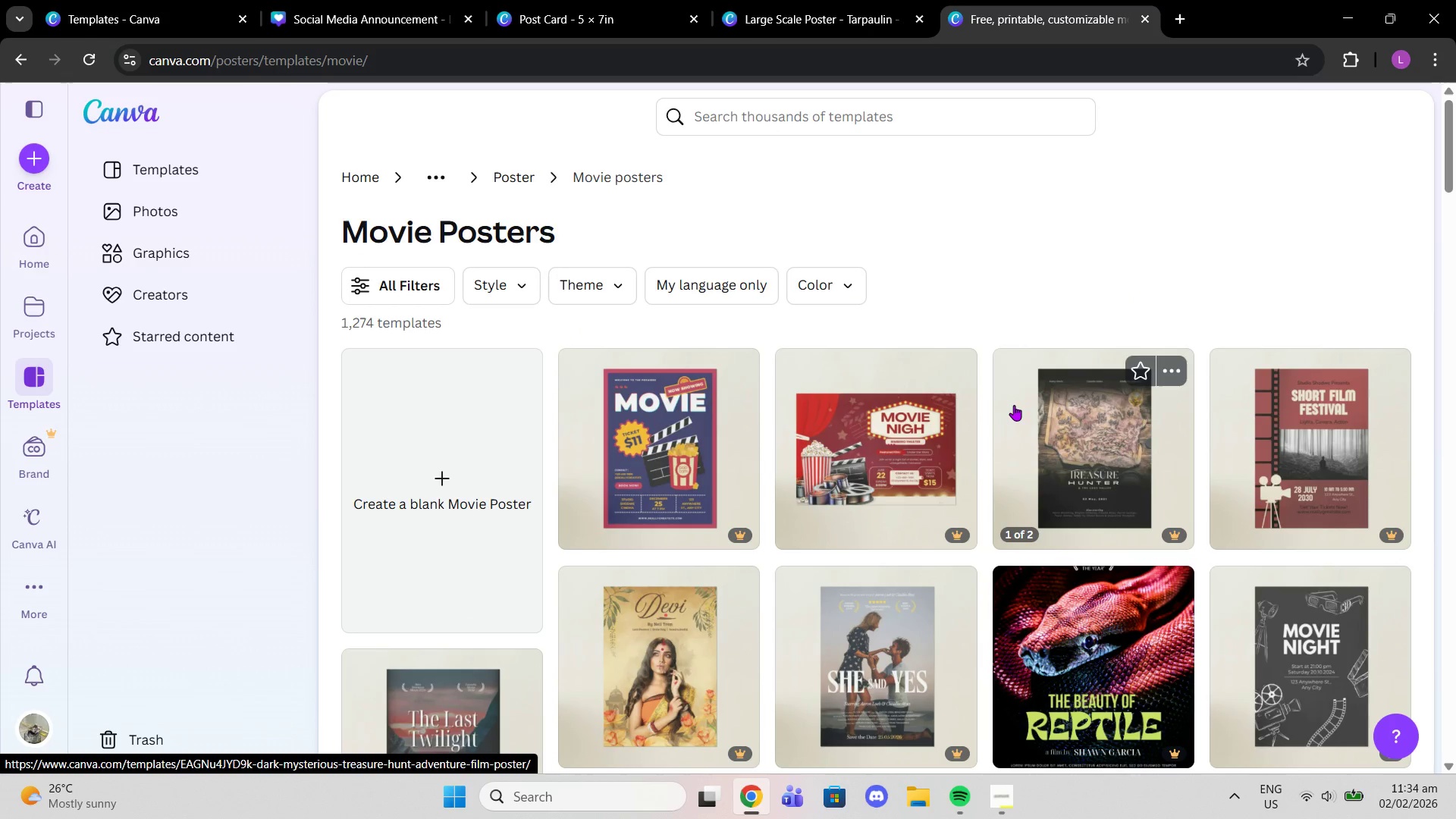 
scroll: coordinate [1014, 405], scroll_direction: up, amount: 2.0
 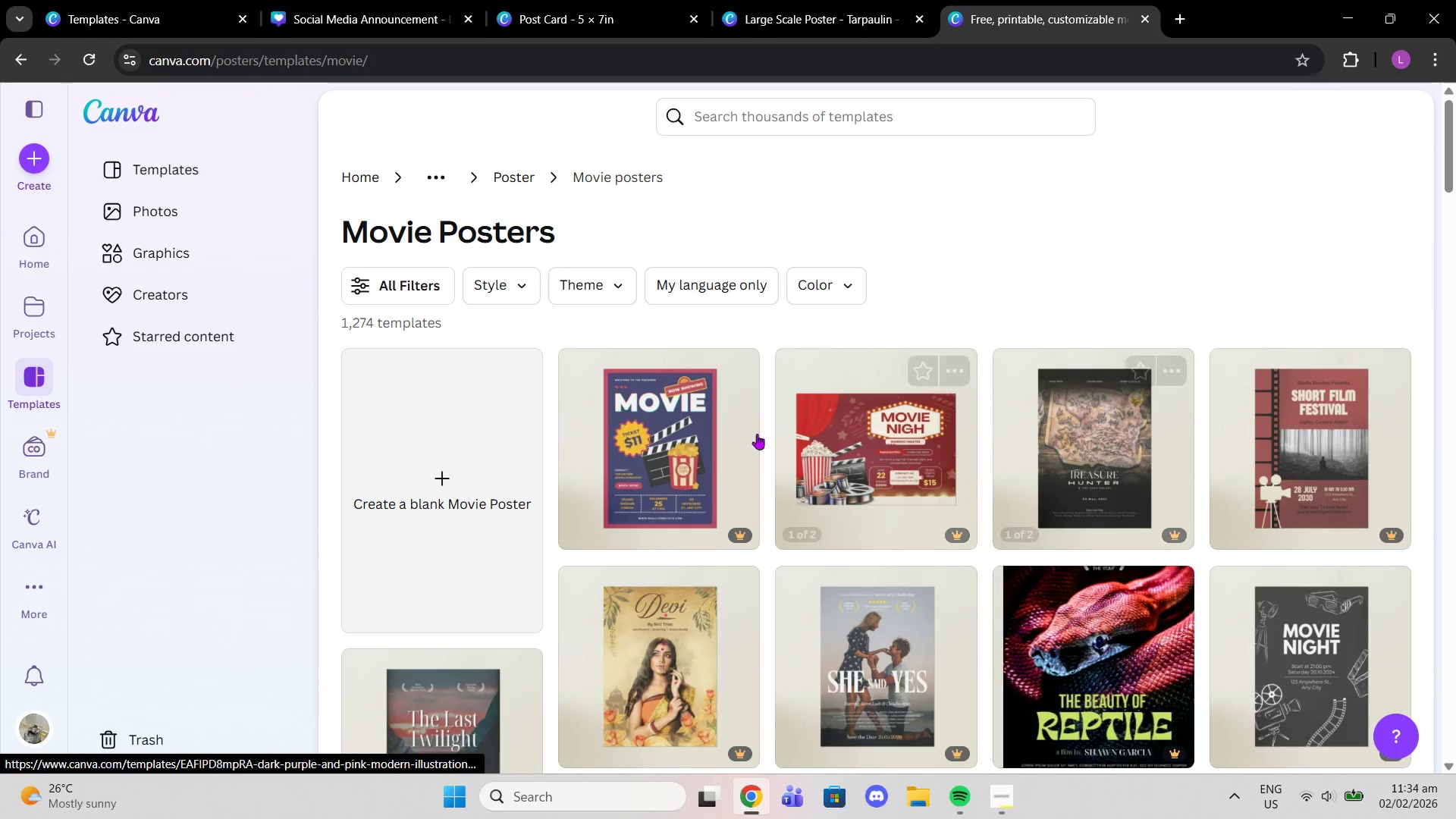 
scroll: coordinate [1040, 459], scroll_direction: down, amount: 5.0
 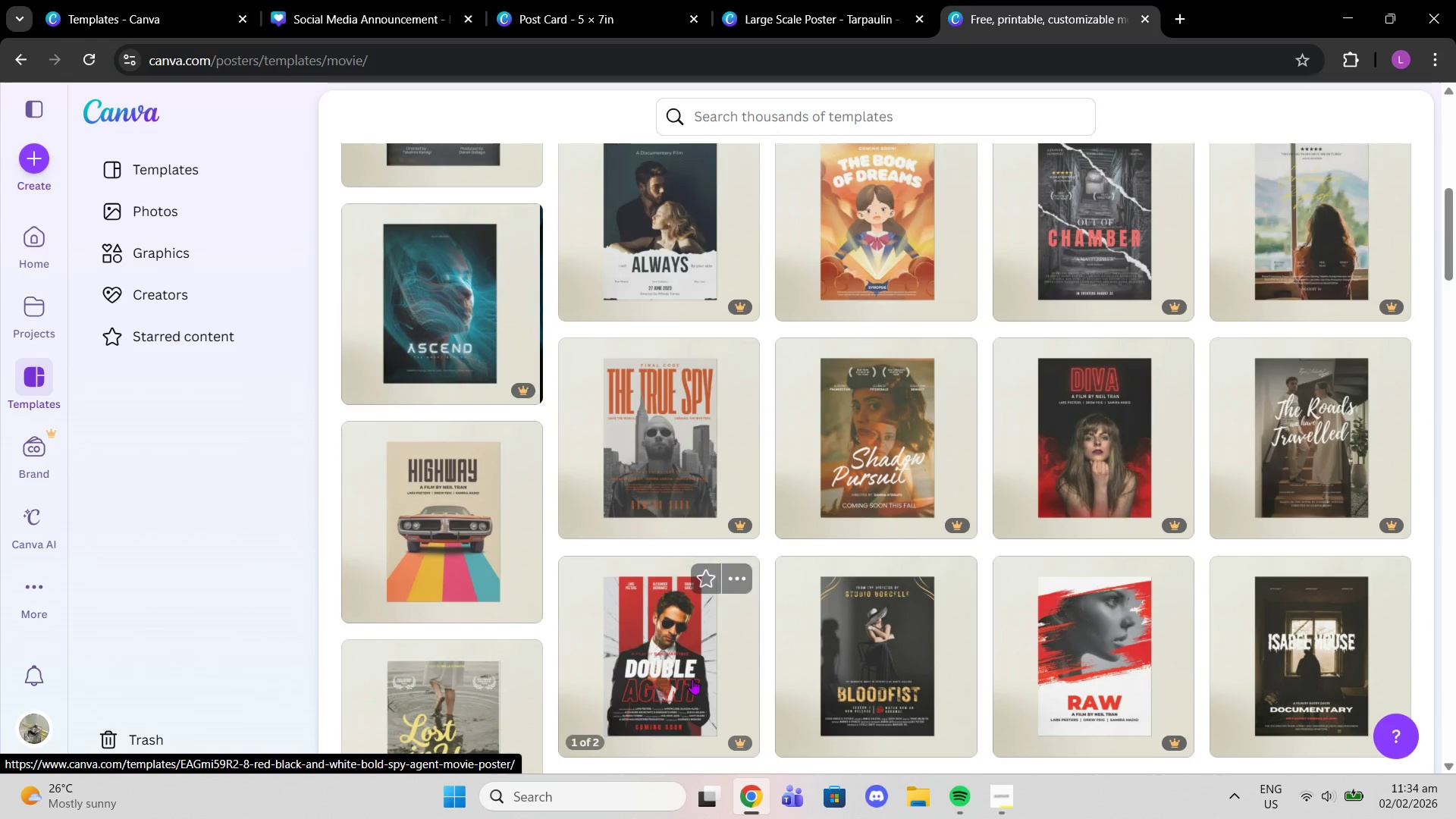 
left_click([692, 679])
 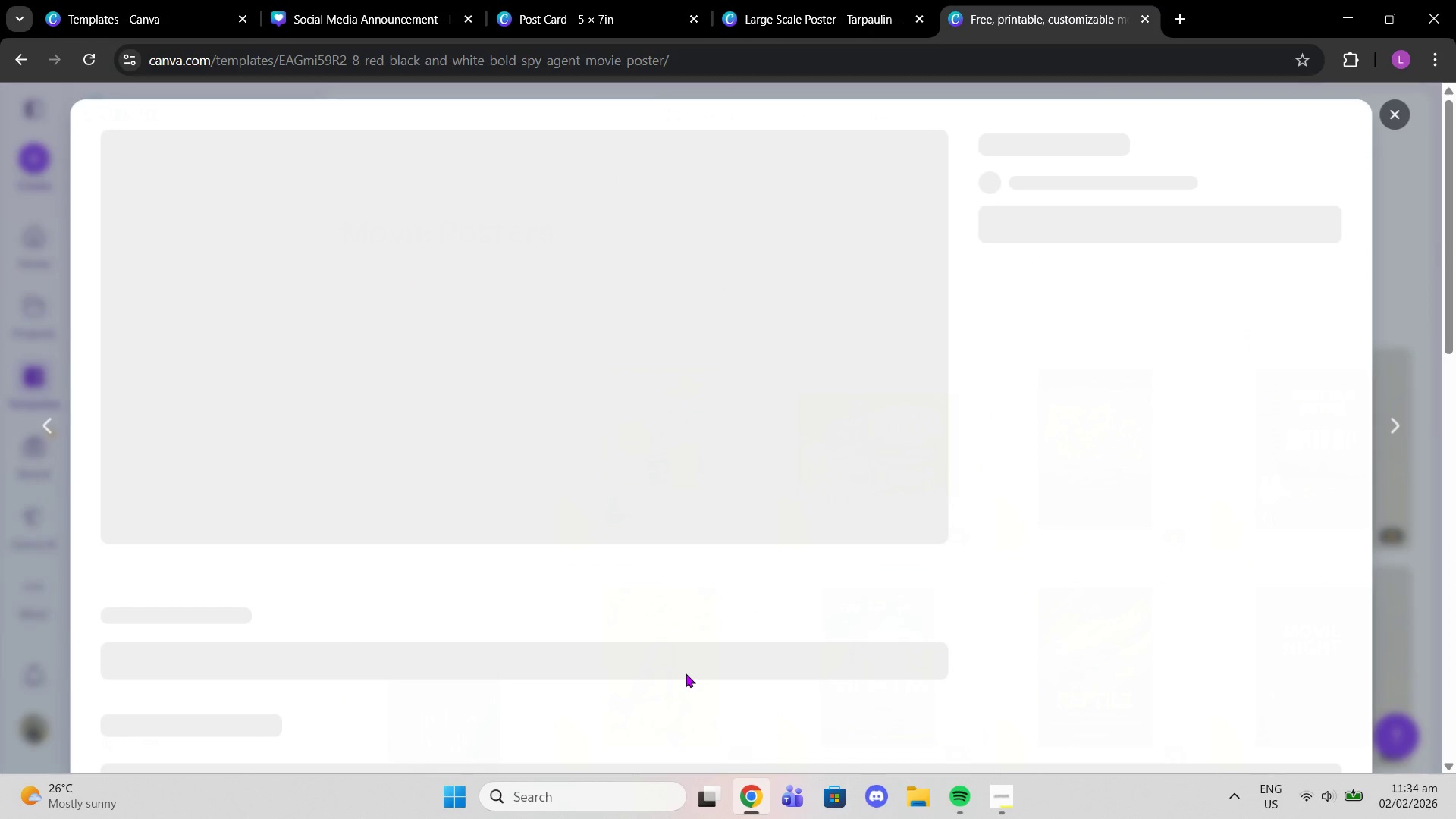 
mouse_move([946, 504])
 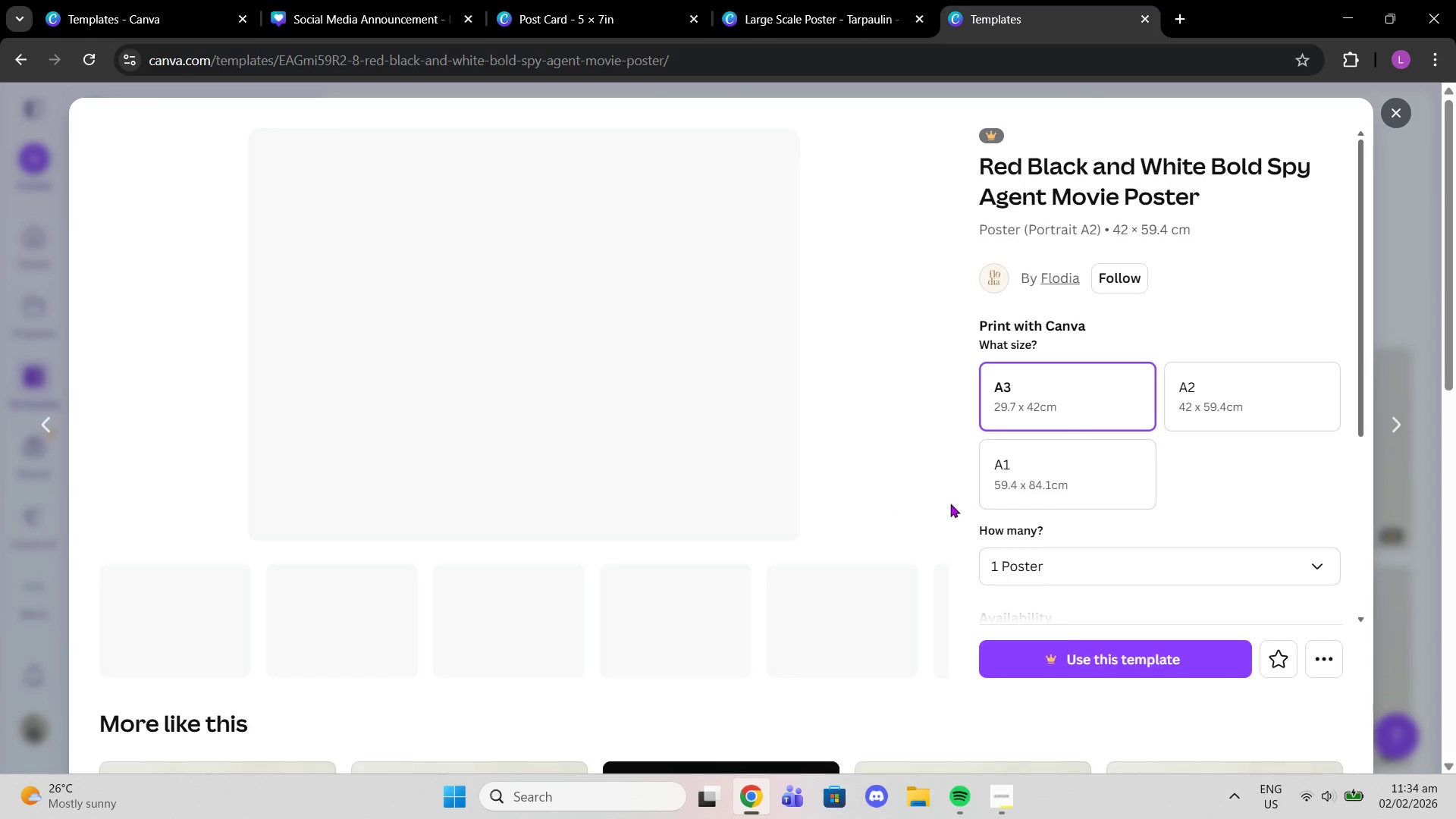 
scroll: coordinate [921, 504], scroll_direction: down, amount: 1.0
 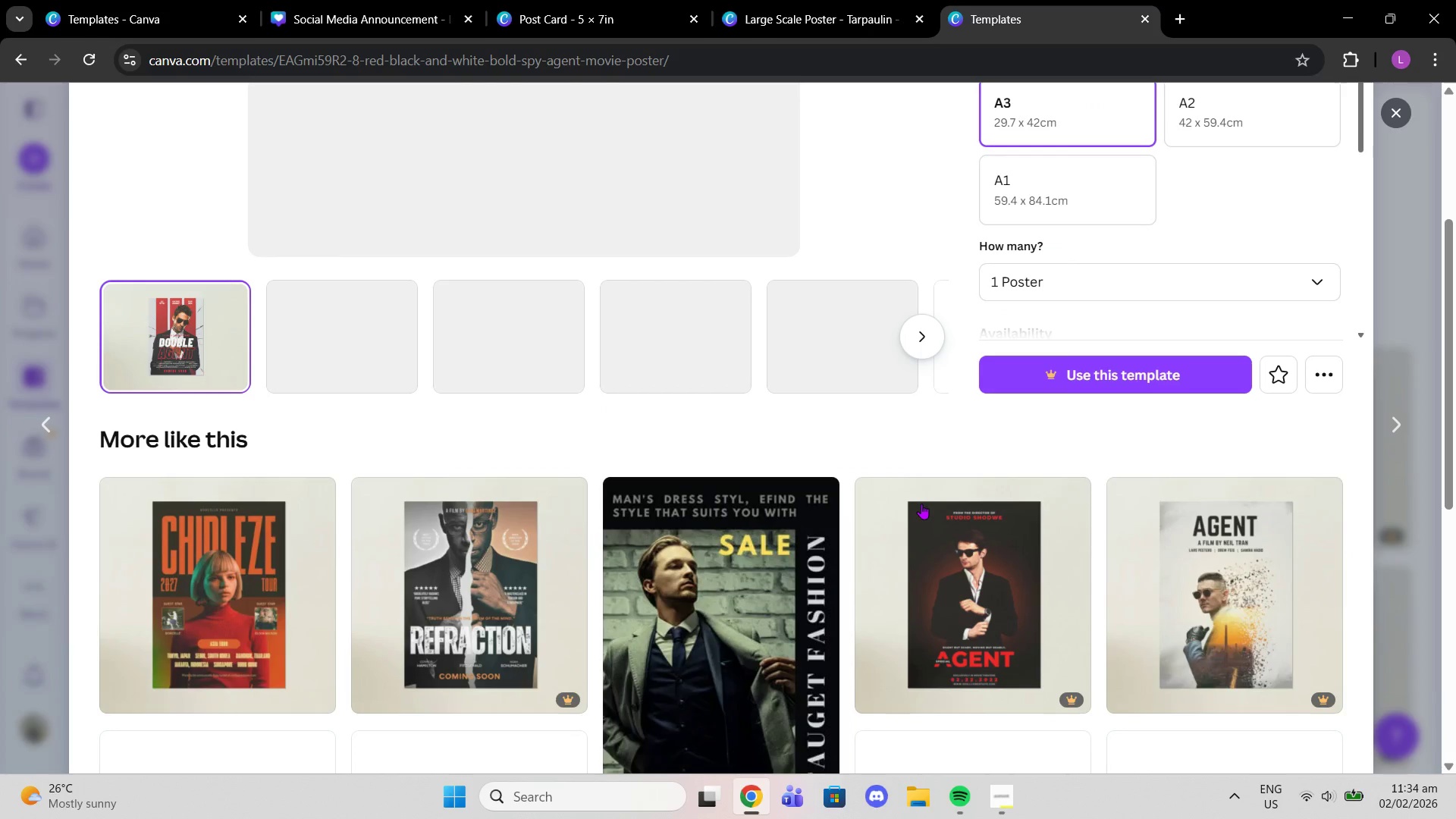 
scroll: coordinate [765, 513], scroll_direction: up, amount: 3.0
 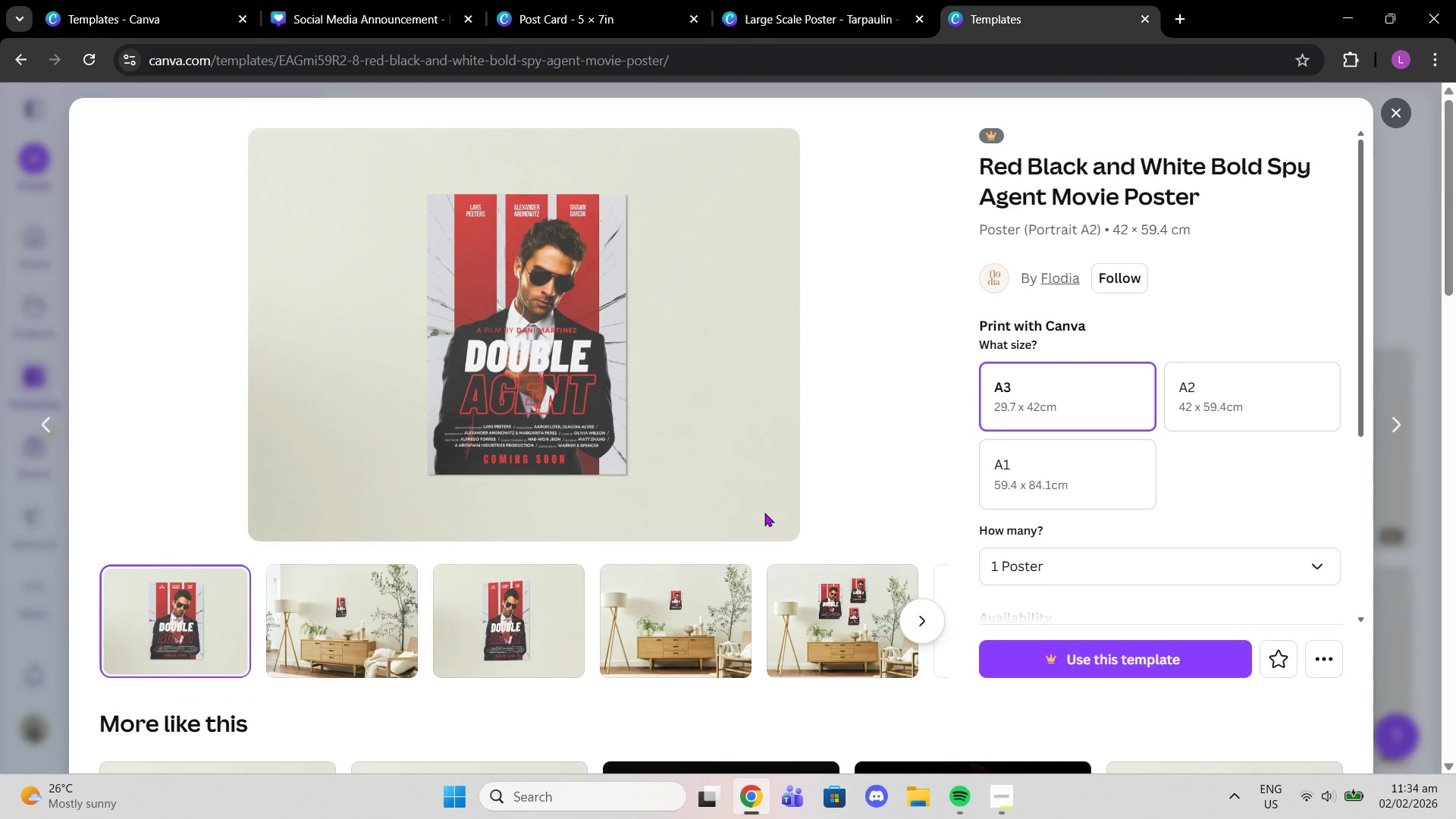 
left_click([657, 0])
 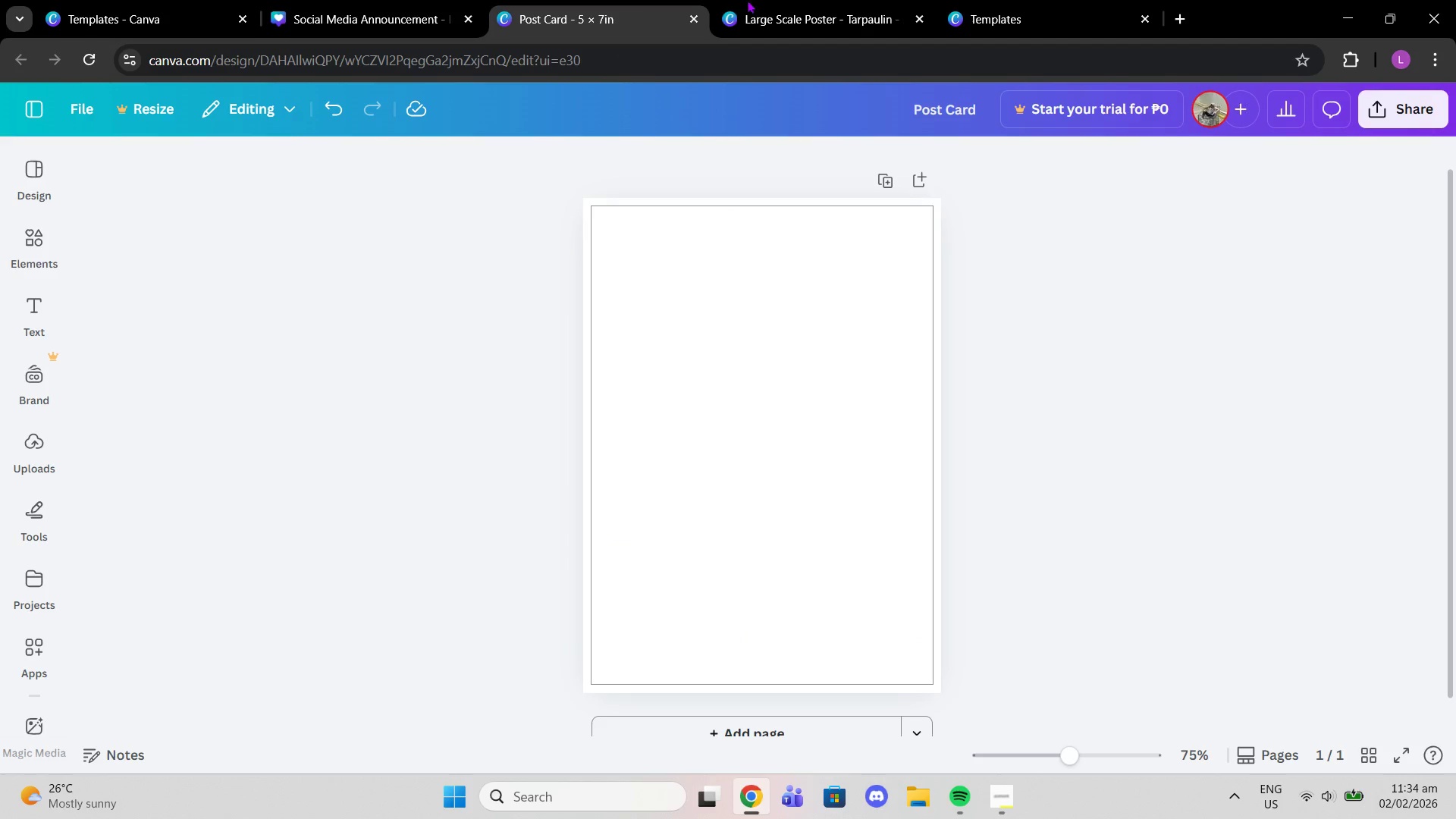 
left_click([779, 0])
 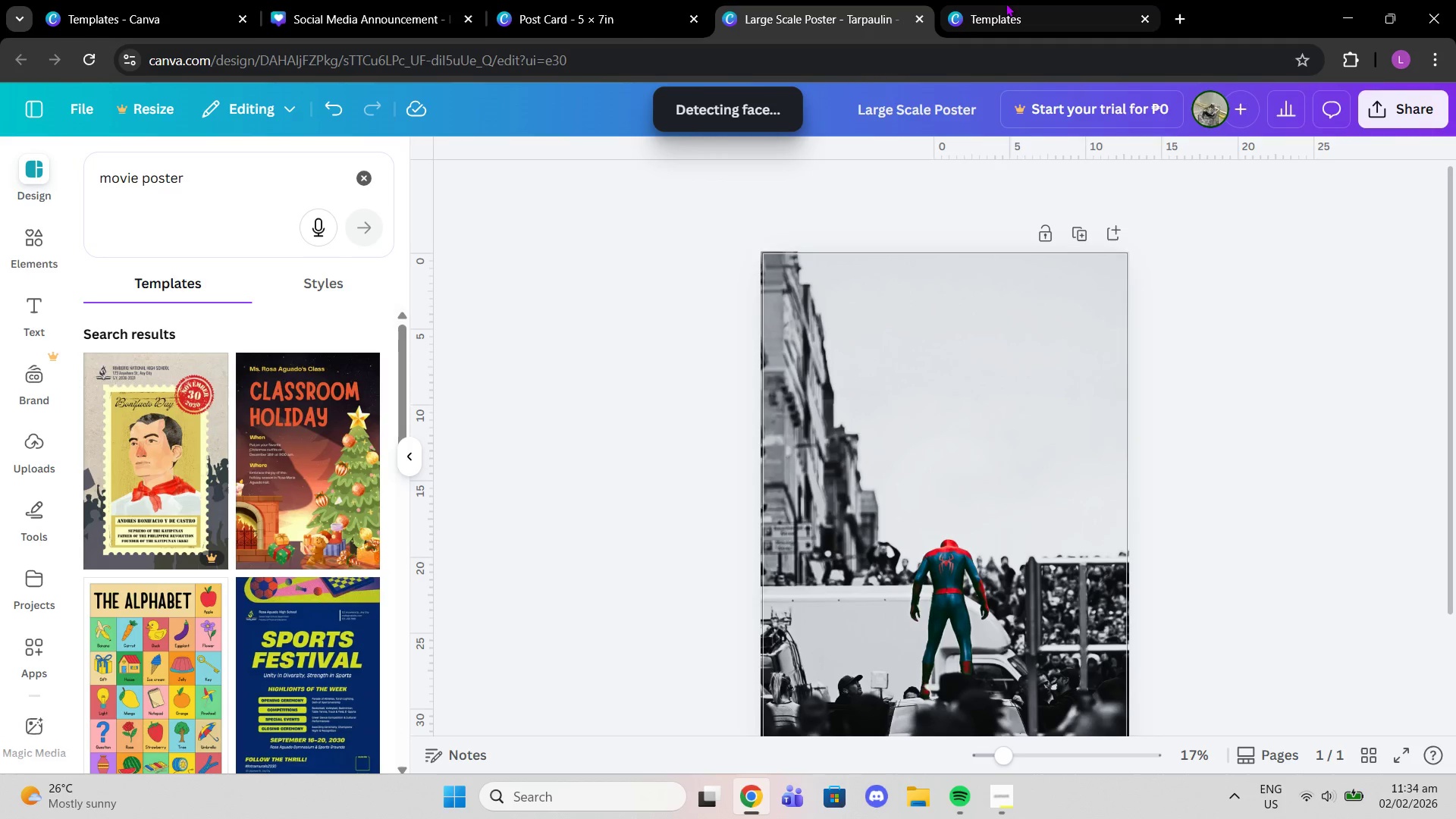 
left_click([1006, 3])
 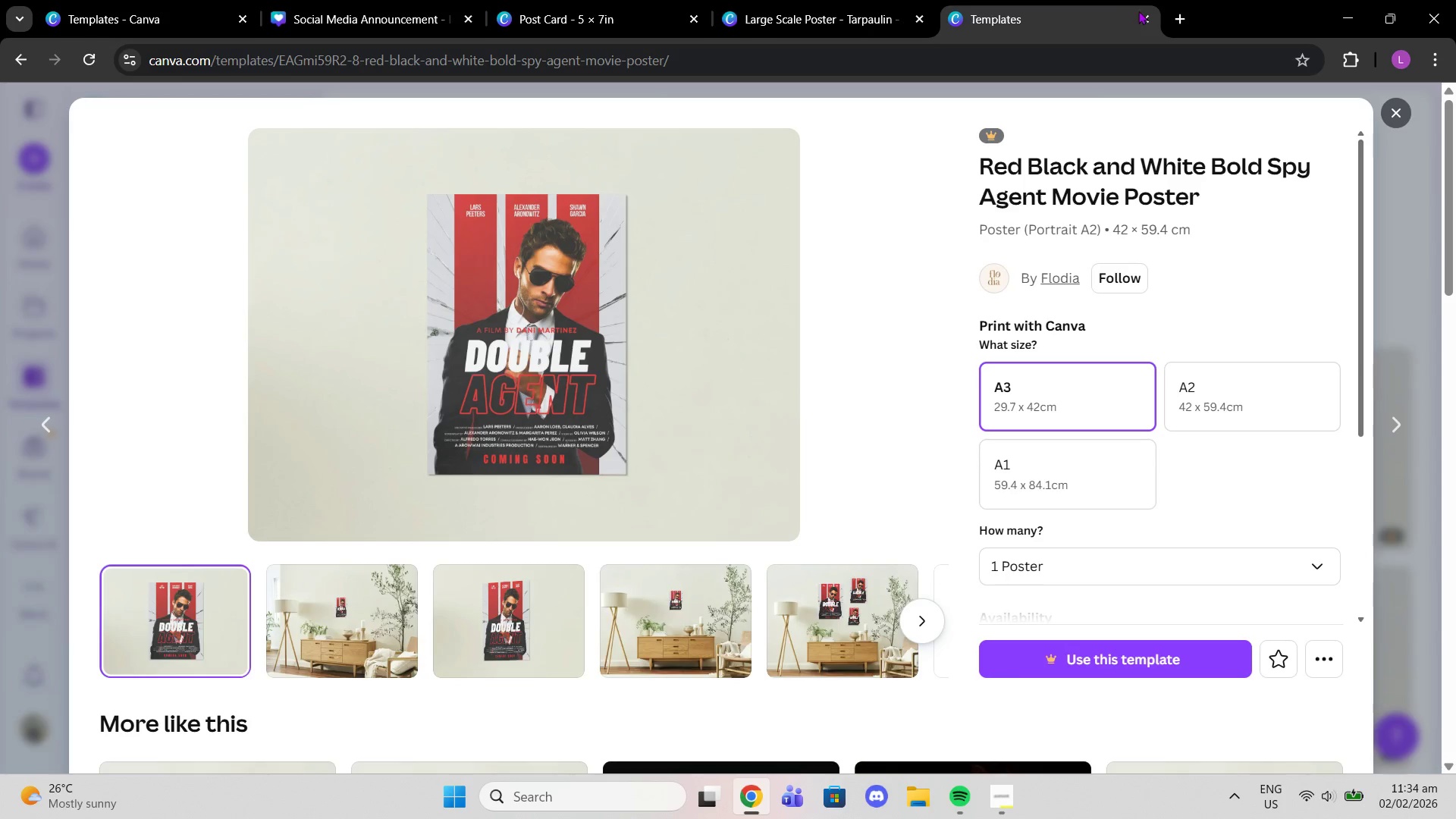 
left_click([1148, 15])